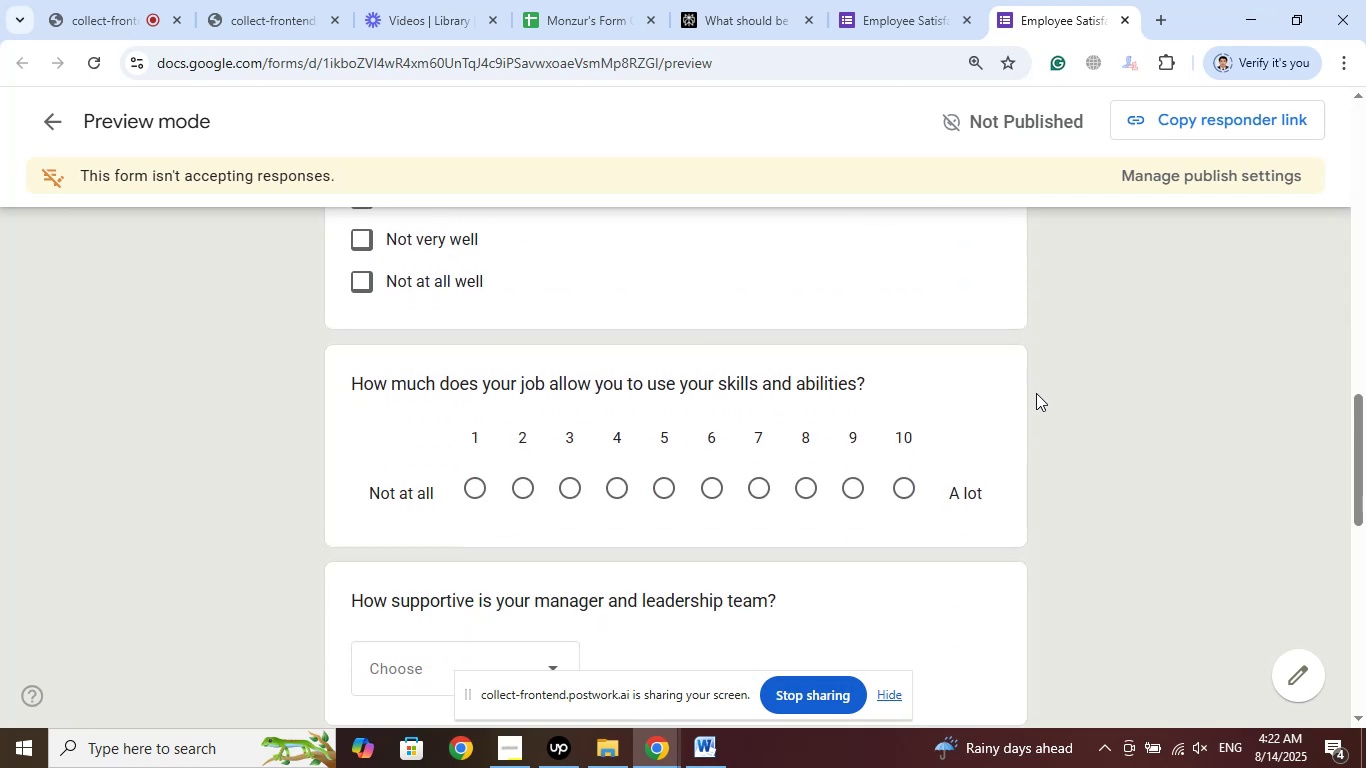 
wait(5.82)
 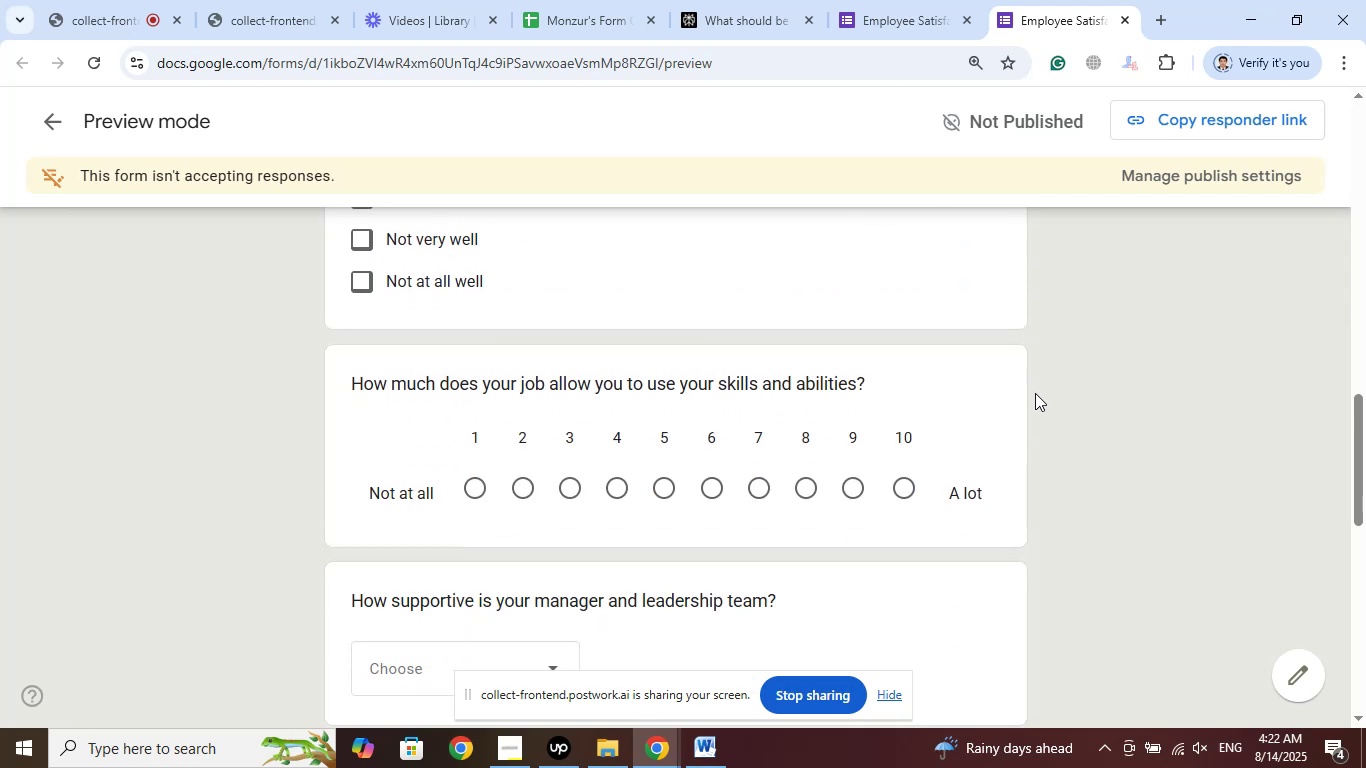 
scroll: coordinate [1038, 392], scroll_direction: down, amount: 2.0
 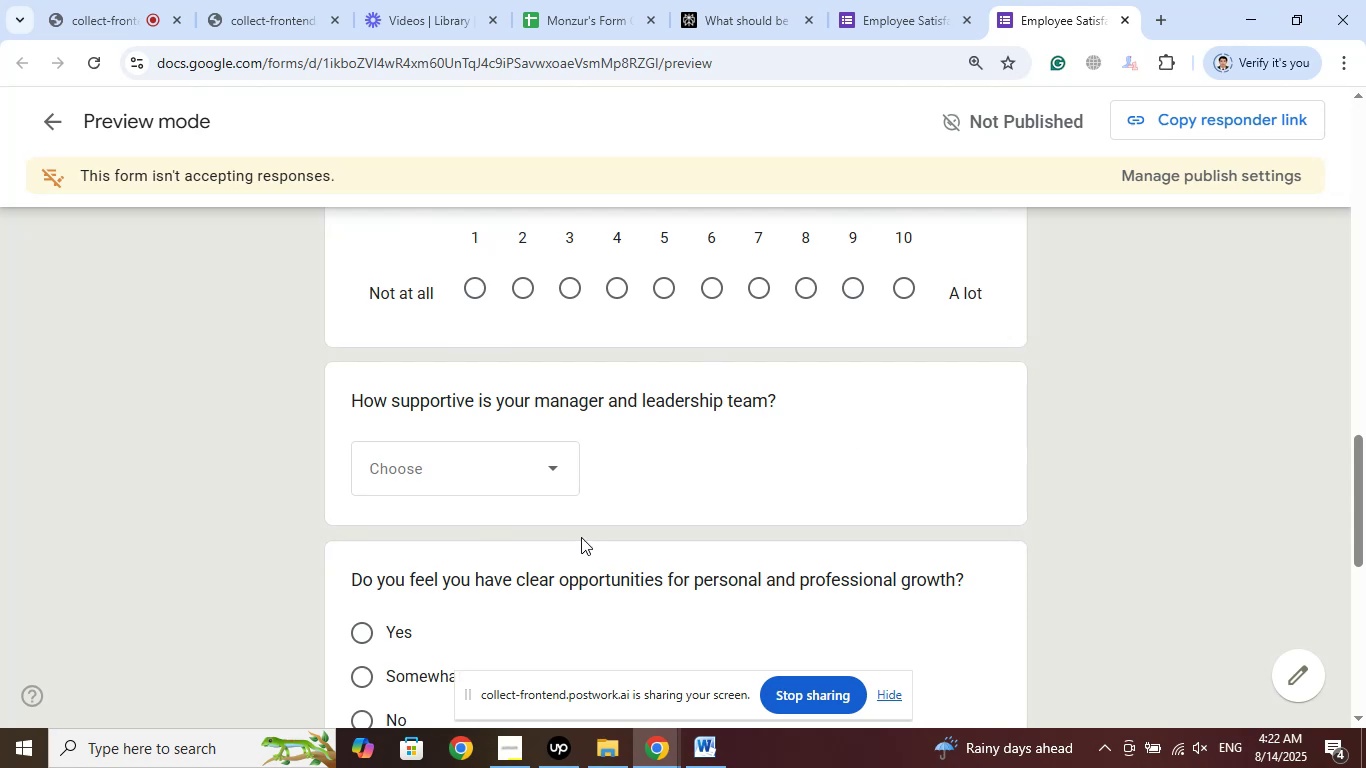 
left_click([534, 459])
 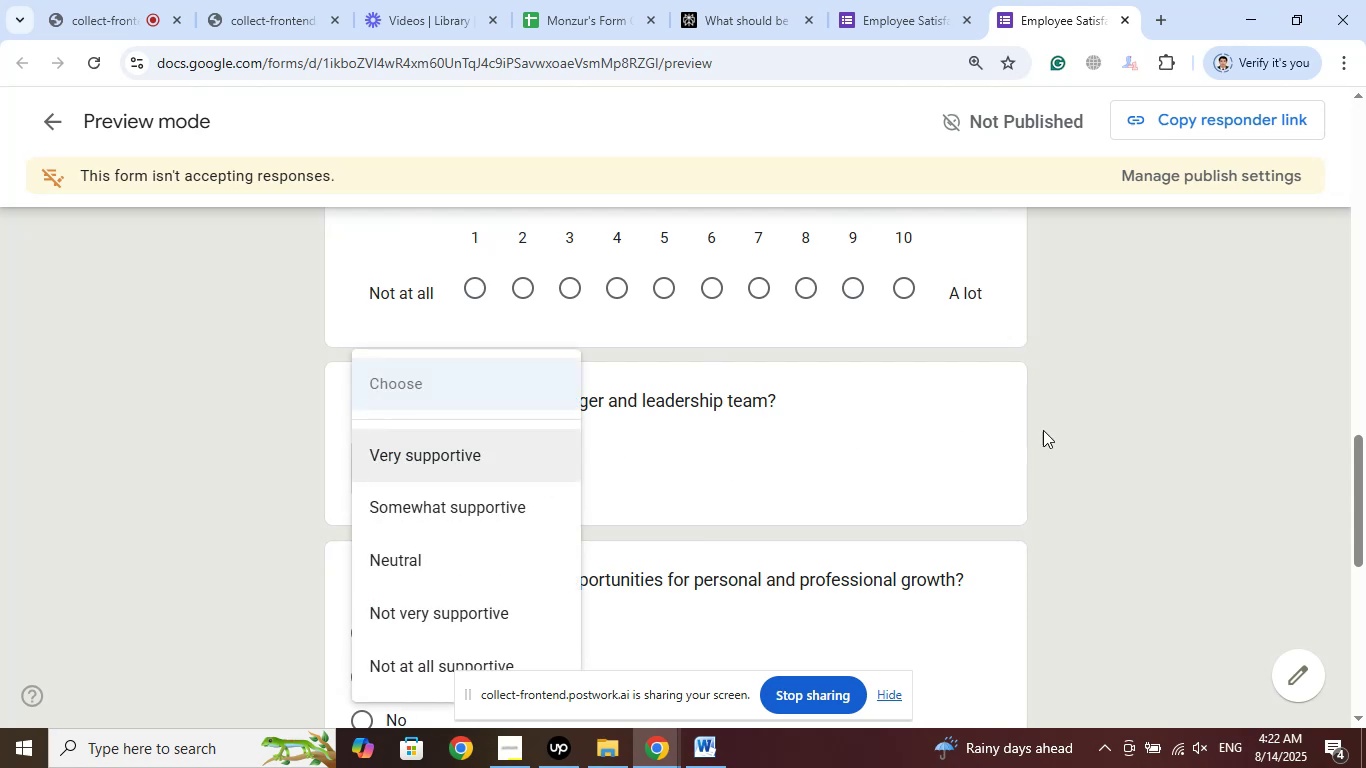 
left_click([1093, 425])
 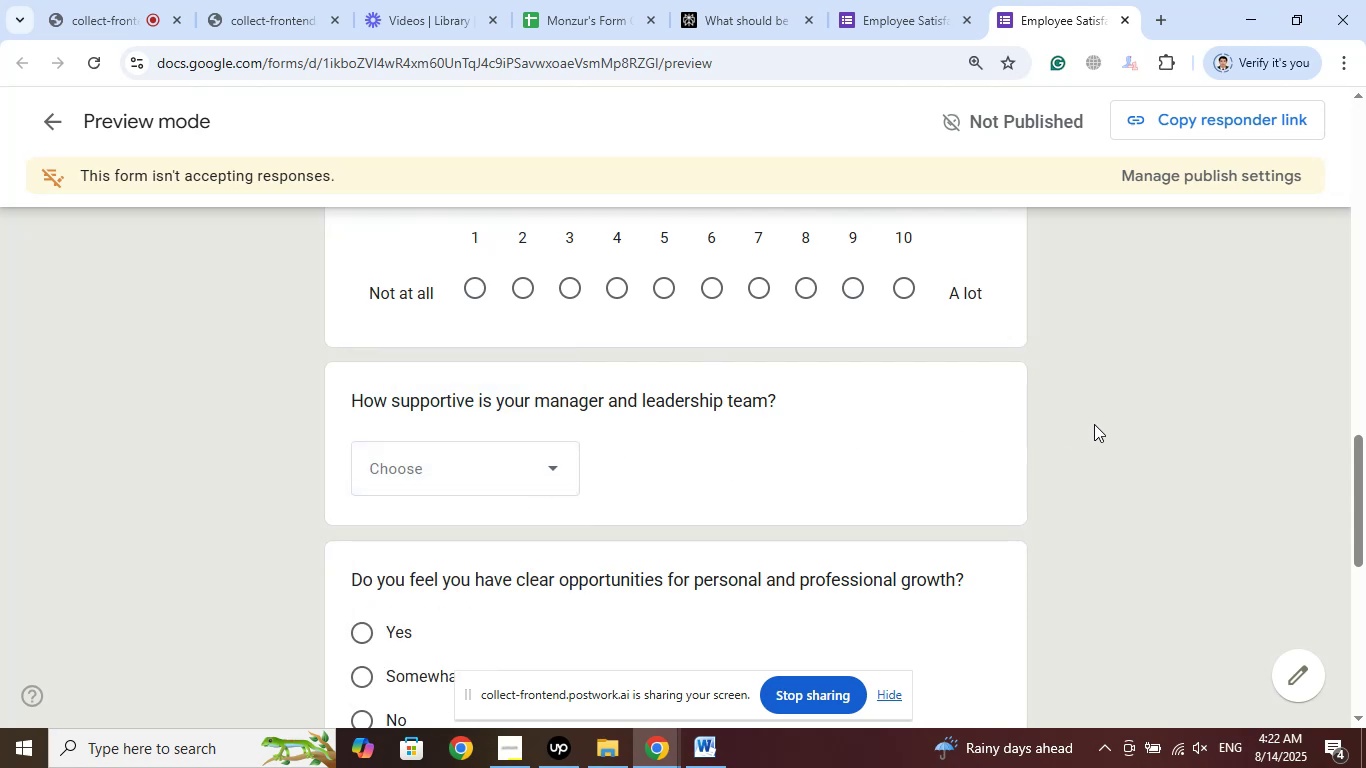 
scroll: coordinate [1094, 417], scroll_direction: down, amount: 7.0
 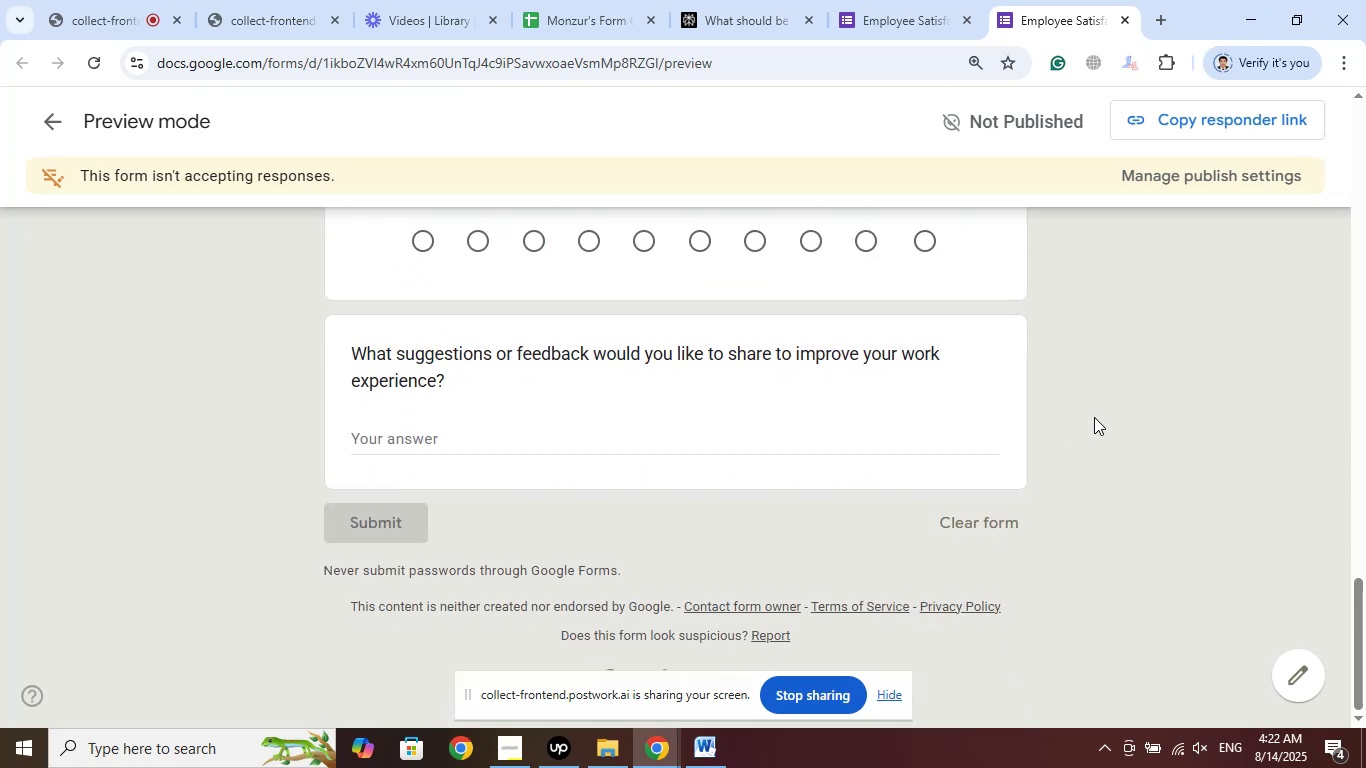 
scroll: coordinate [1094, 417], scroll_direction: up, amount: 2.0
 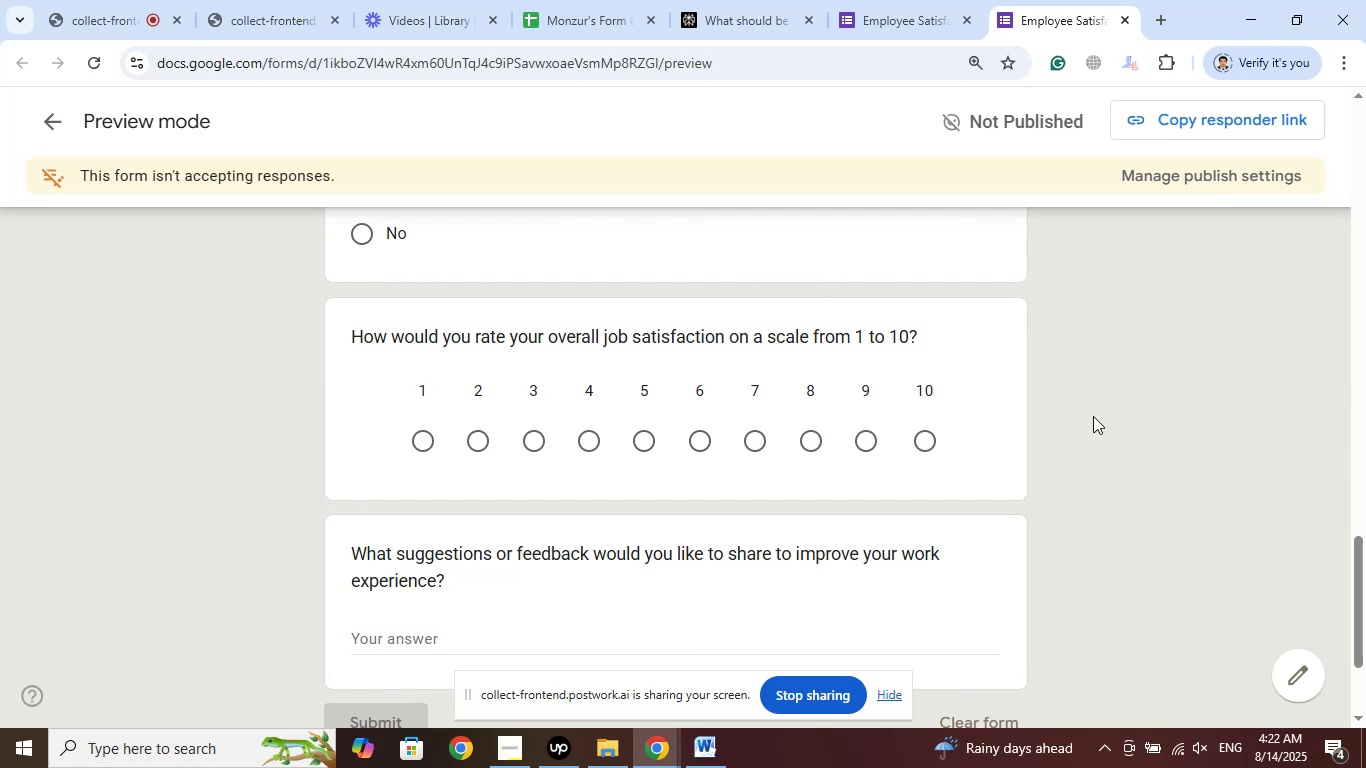 
wait(5.34)
 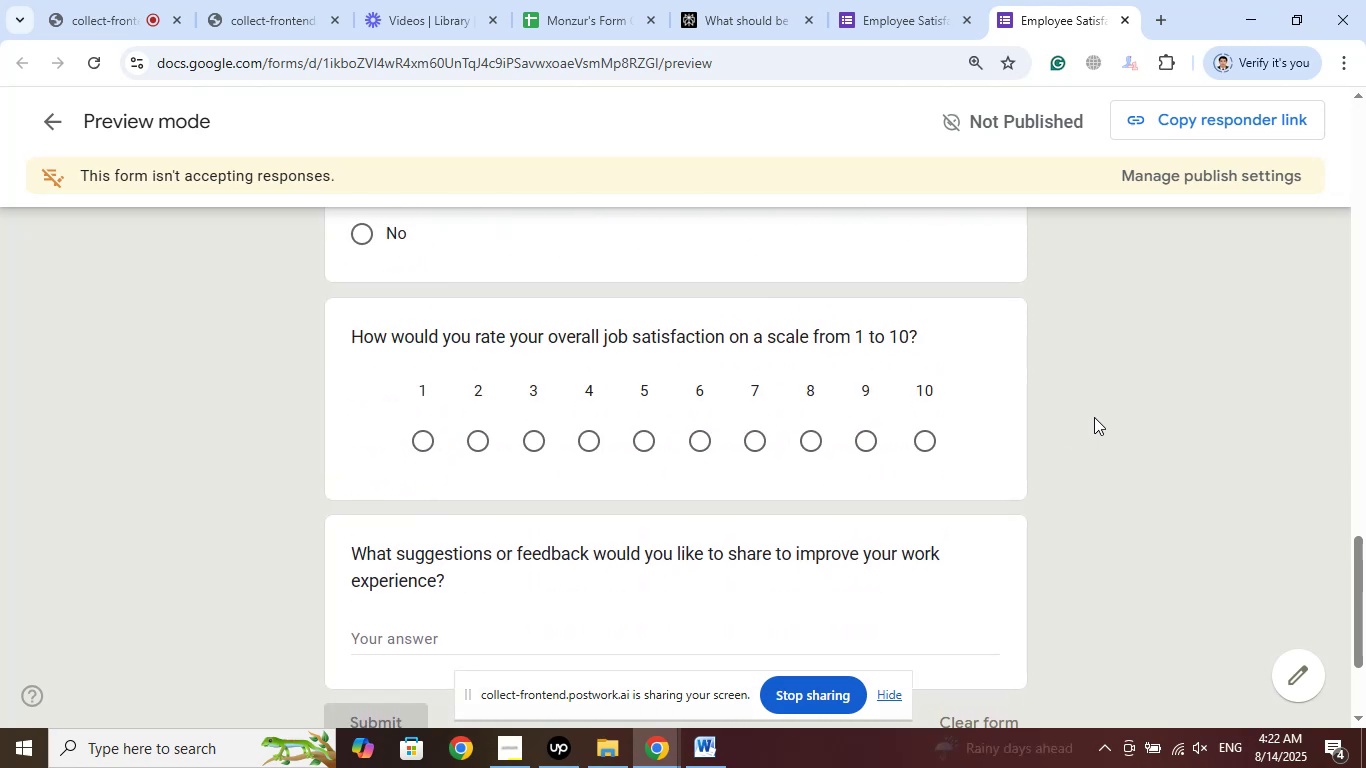 
scroll: coordinate [1093, 416], scroll_direction: down, amount: 2.0
 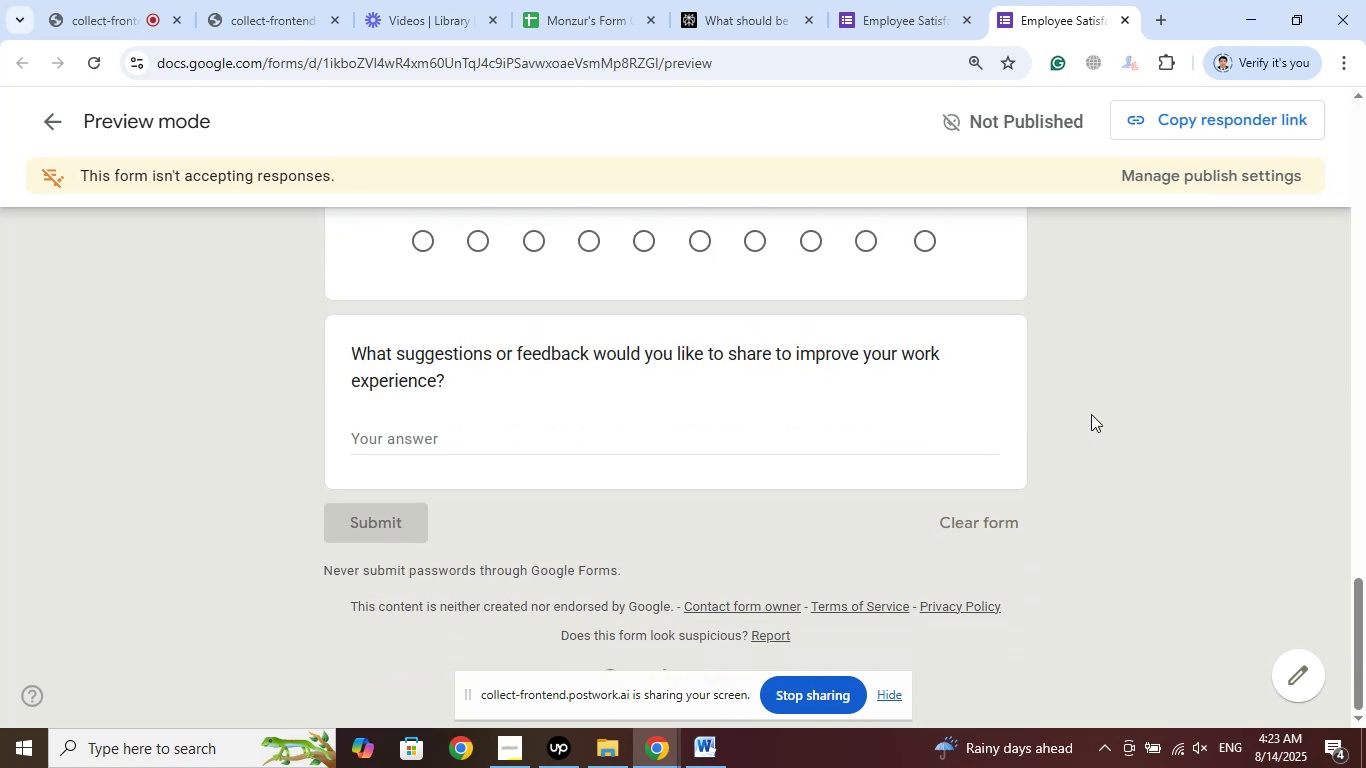 
left_click([930, 0])
 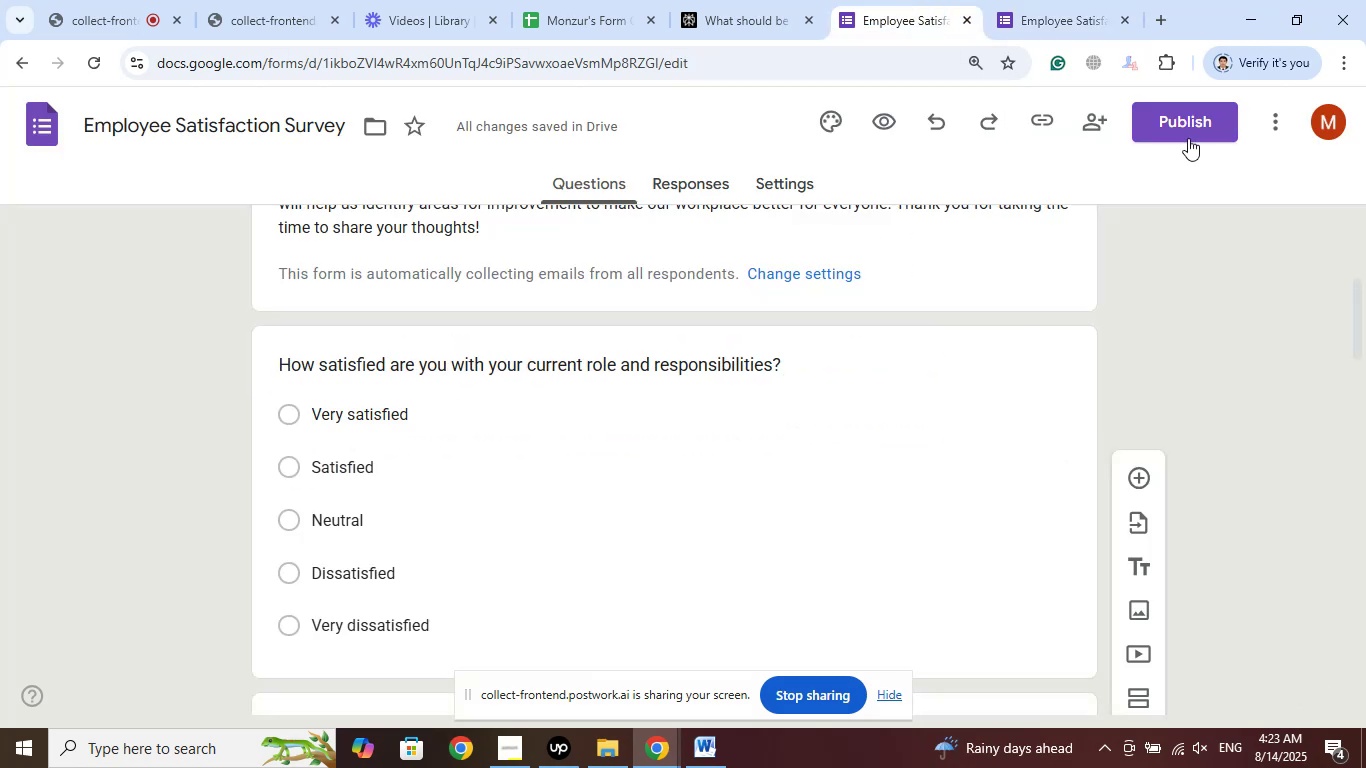 
left_click([1193, 134])
 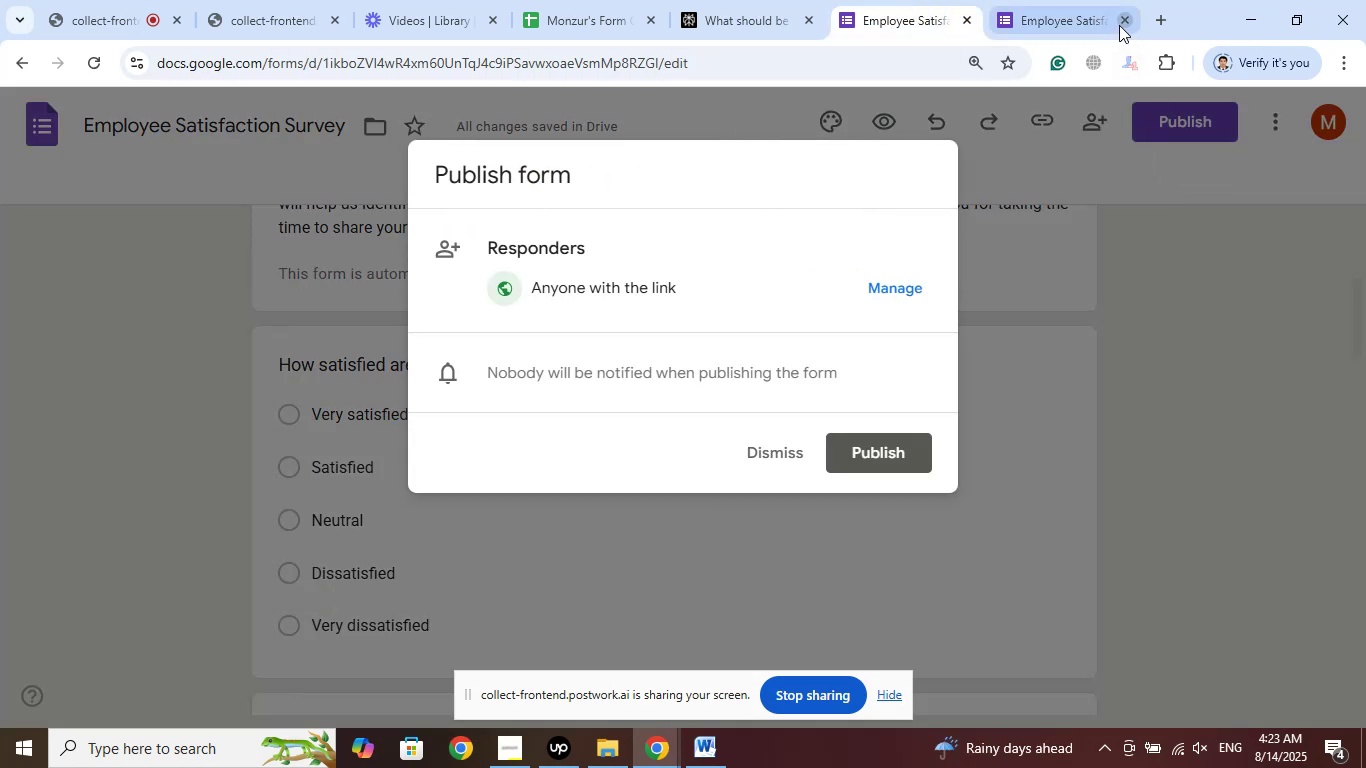 
left_click([1121, 24])
 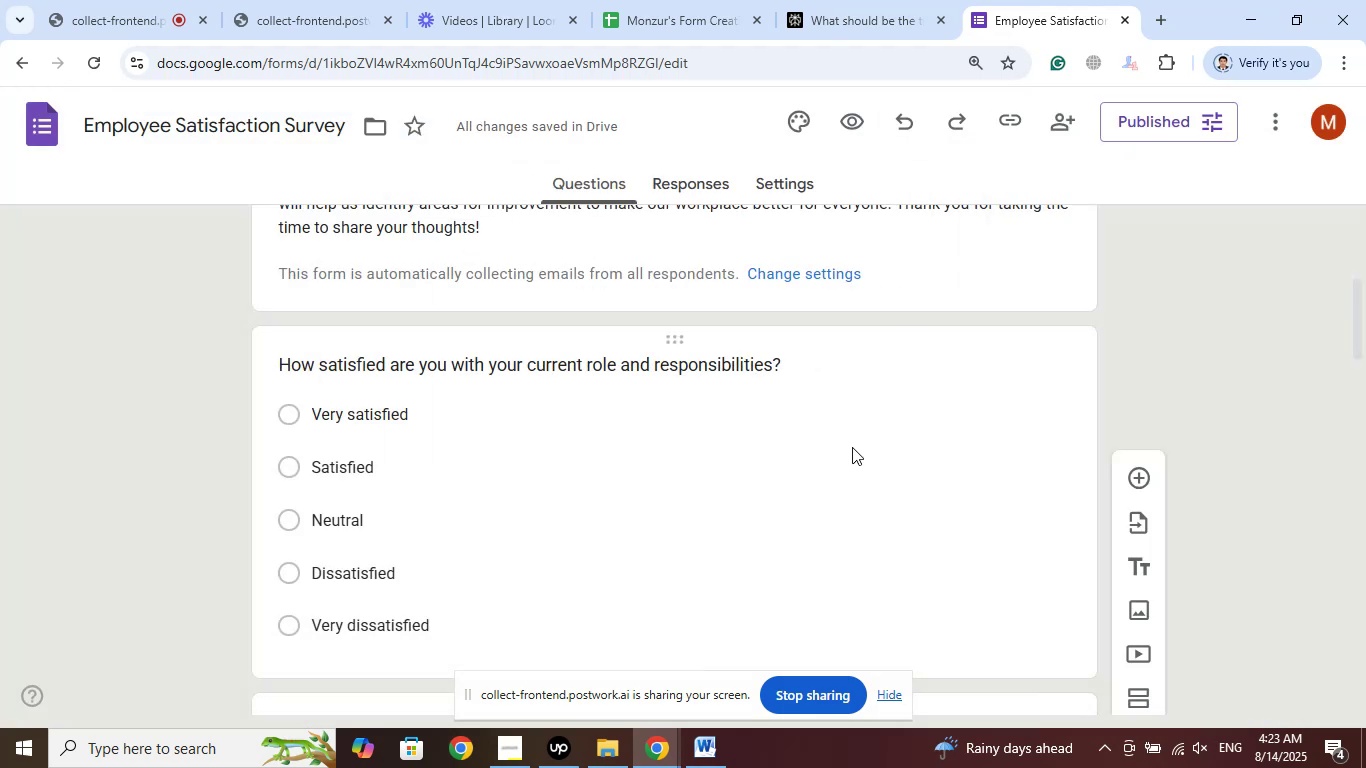 
left_click([1150, 131])
 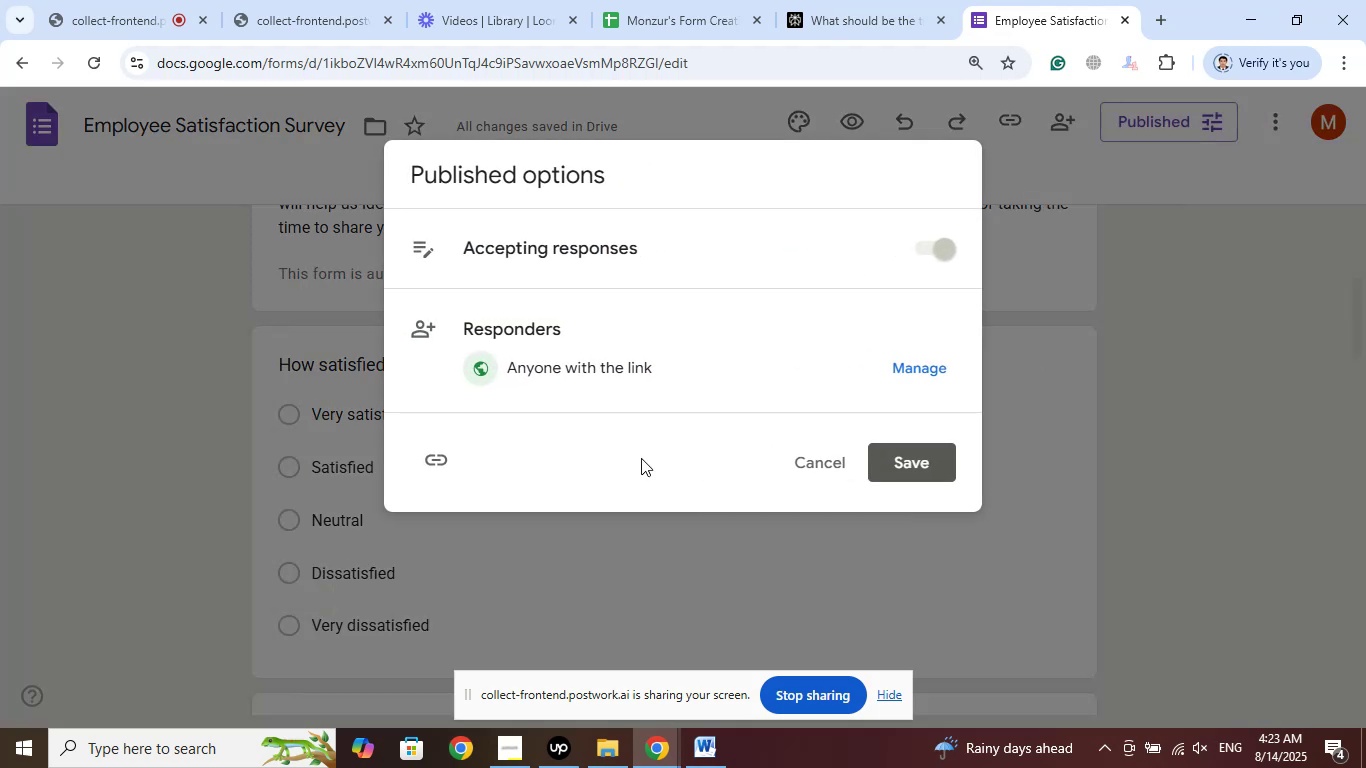 
left_click([440, 460])
 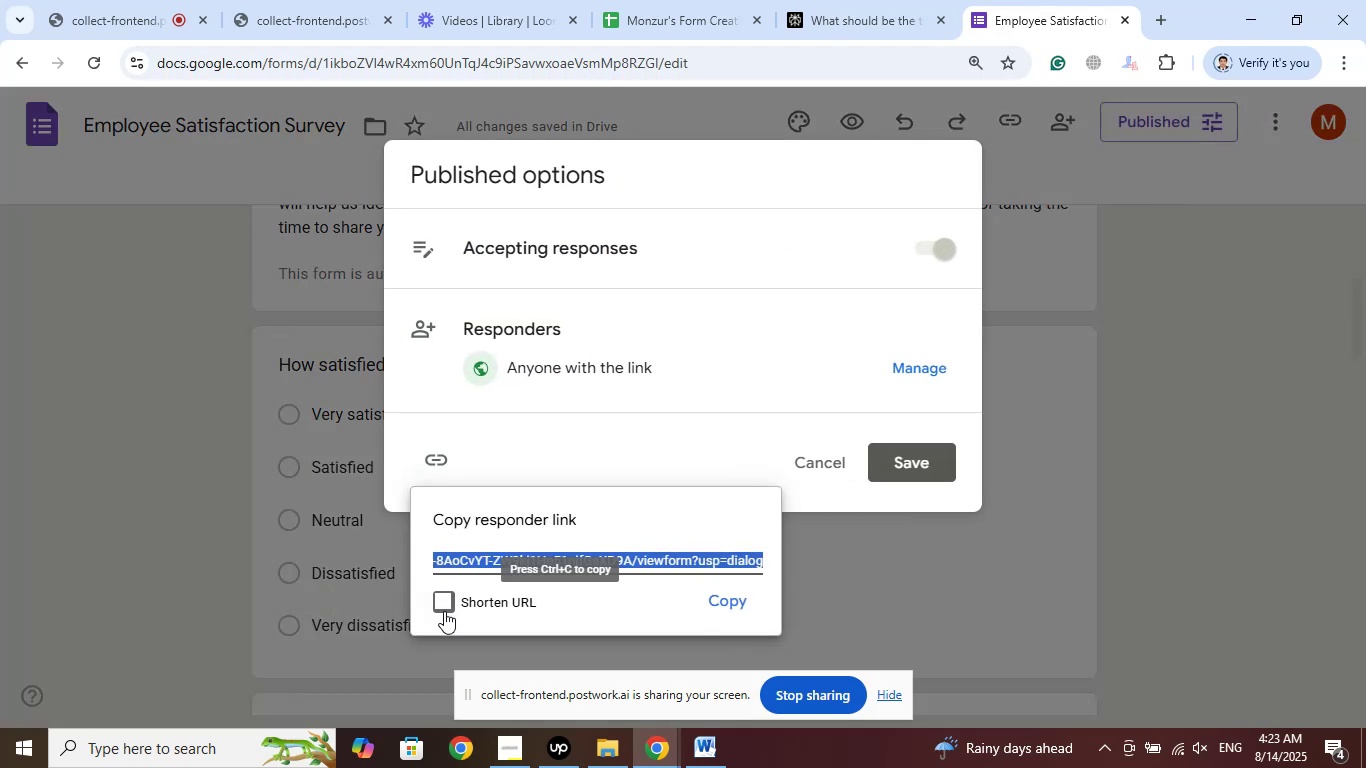 
left_click([444, 608])
 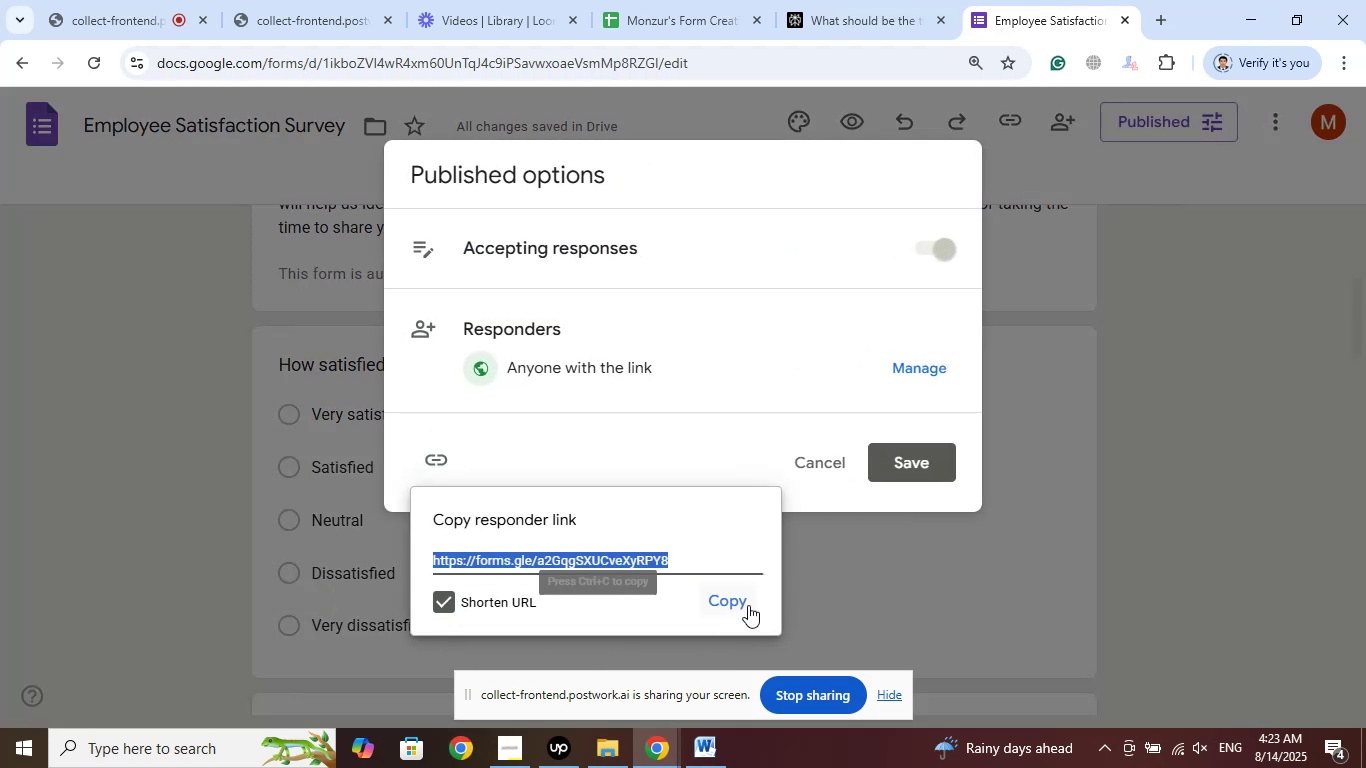 
left_click([730, 597])
 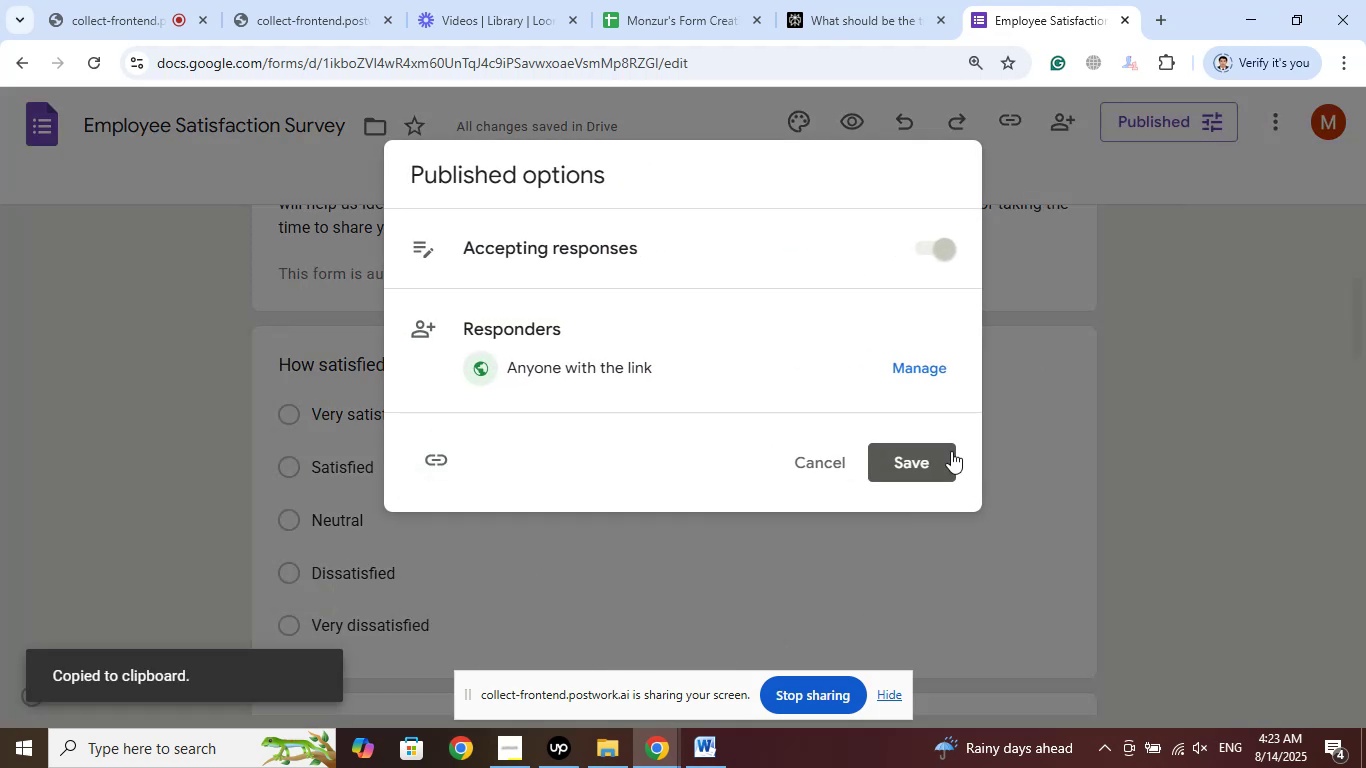 
left_click([915, 463])
 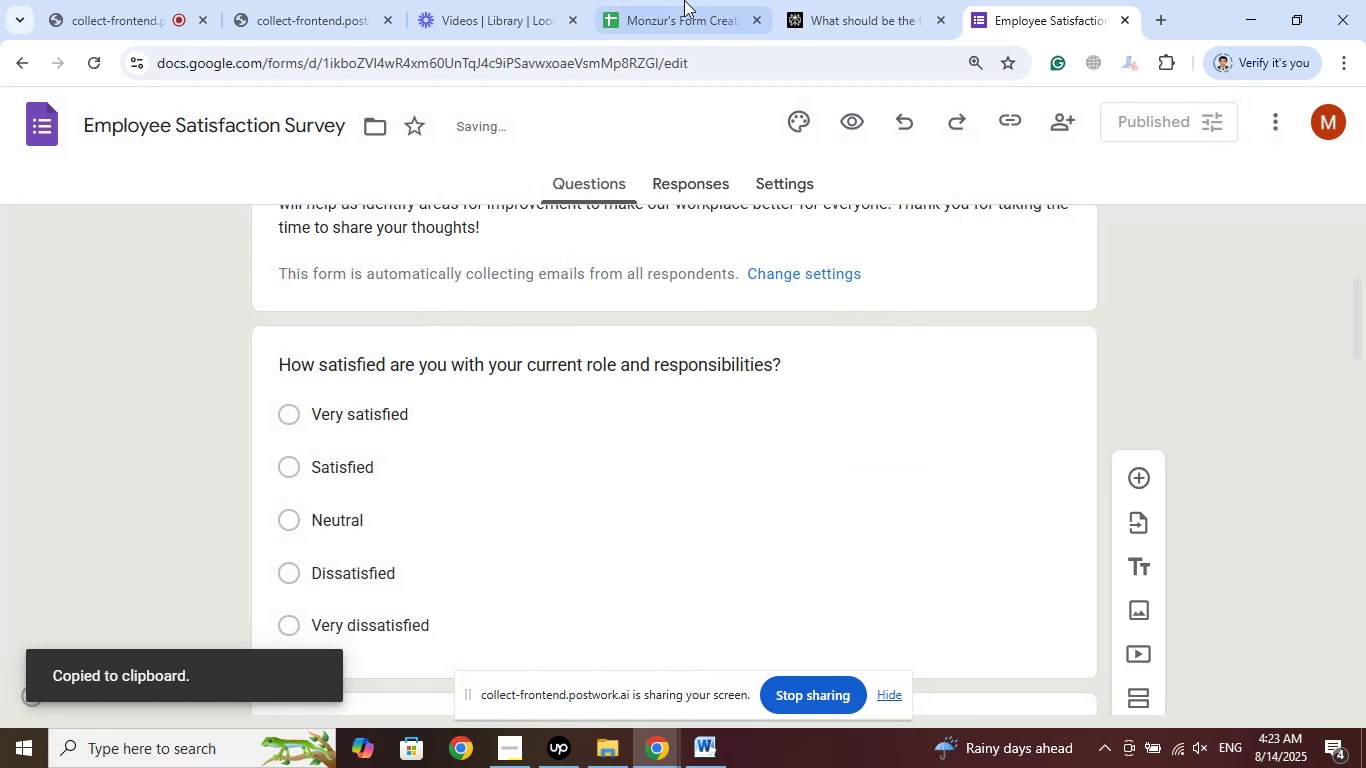 
left_click([683, 0])
 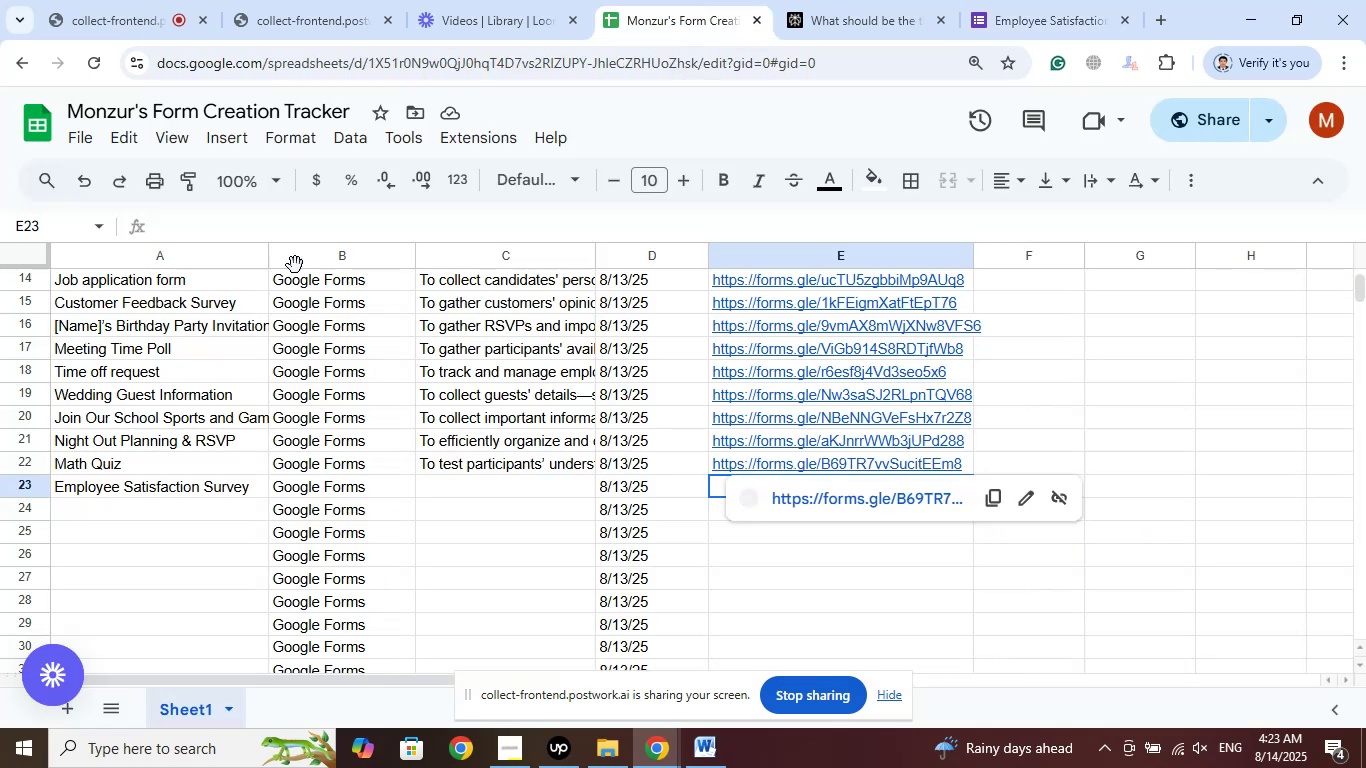 
right_click([226, 229])
 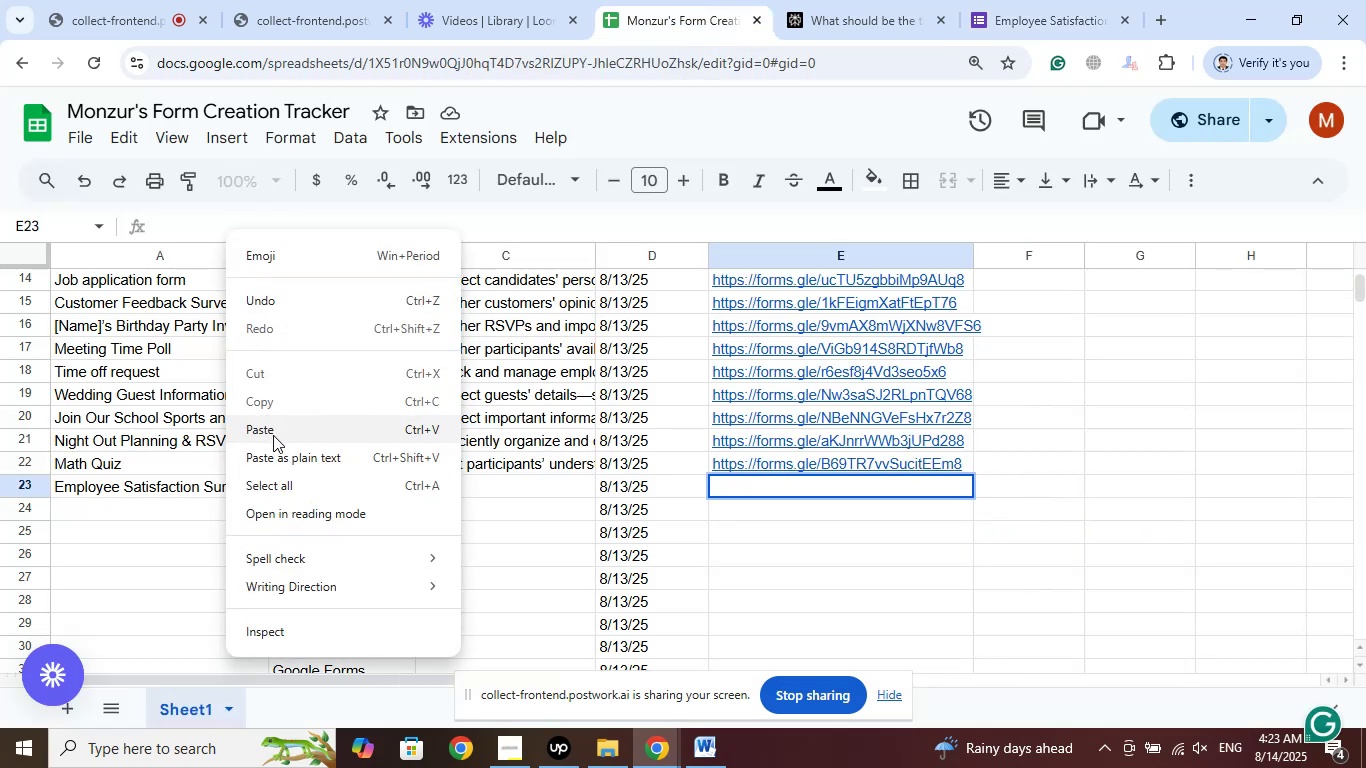 
left_click([273, 431])
 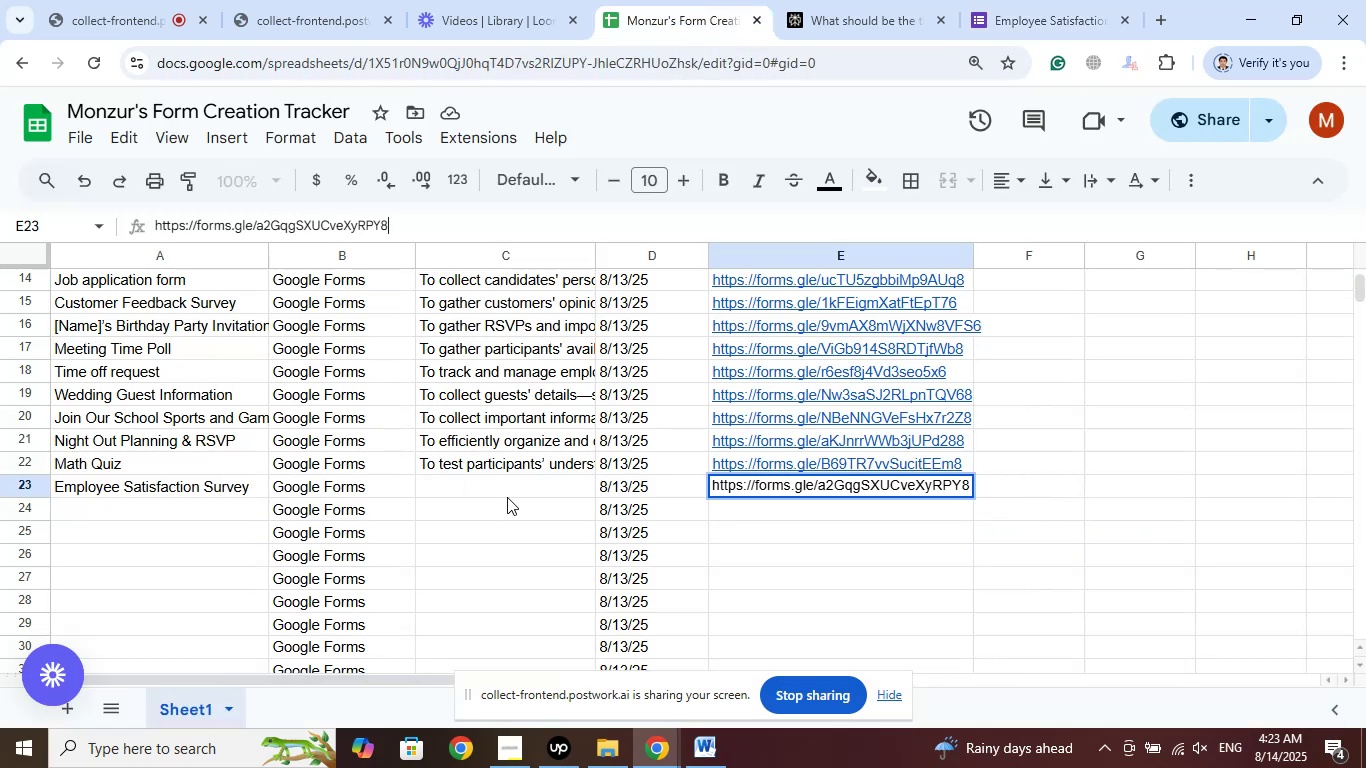 
left_click([507, 497])
 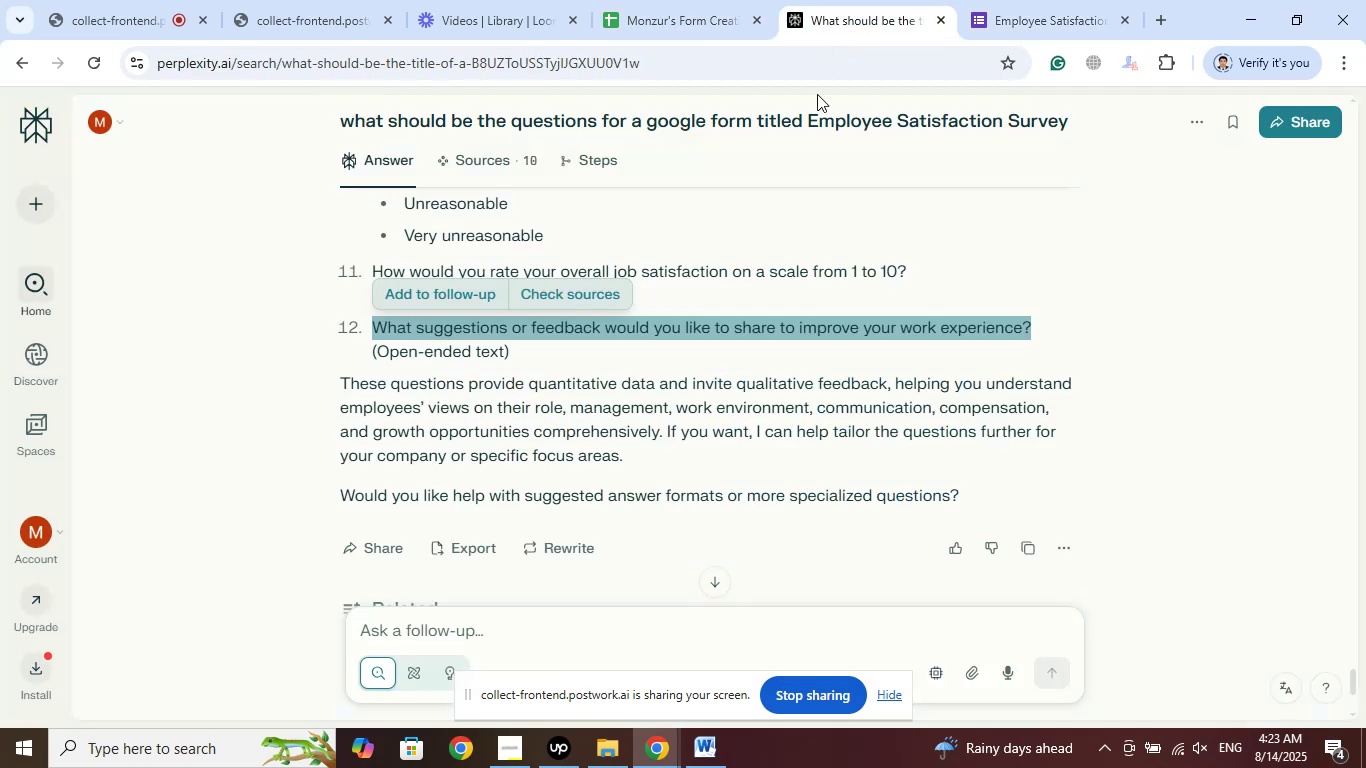 
scroll: coordinate [603, 536], scroll_direction: down, amount: 3.0
 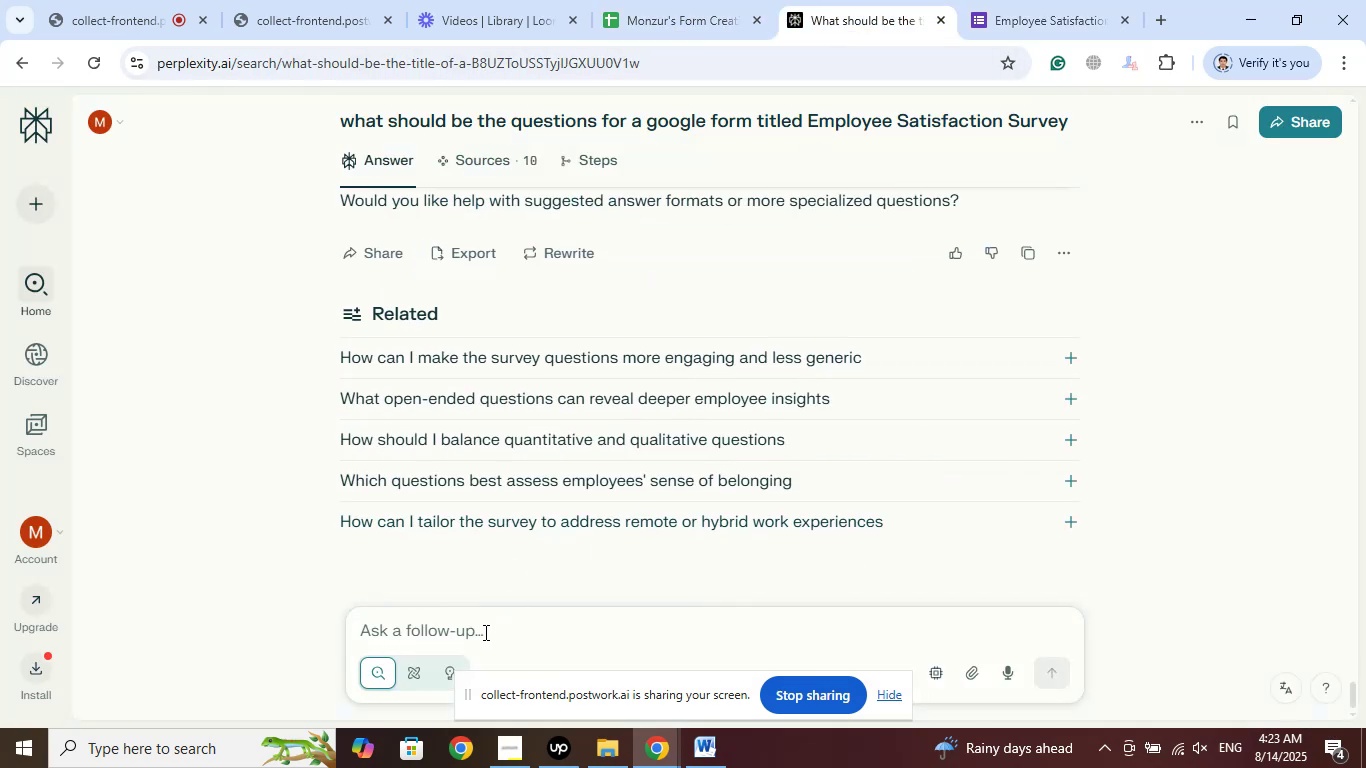 
left_click([483, 633])
 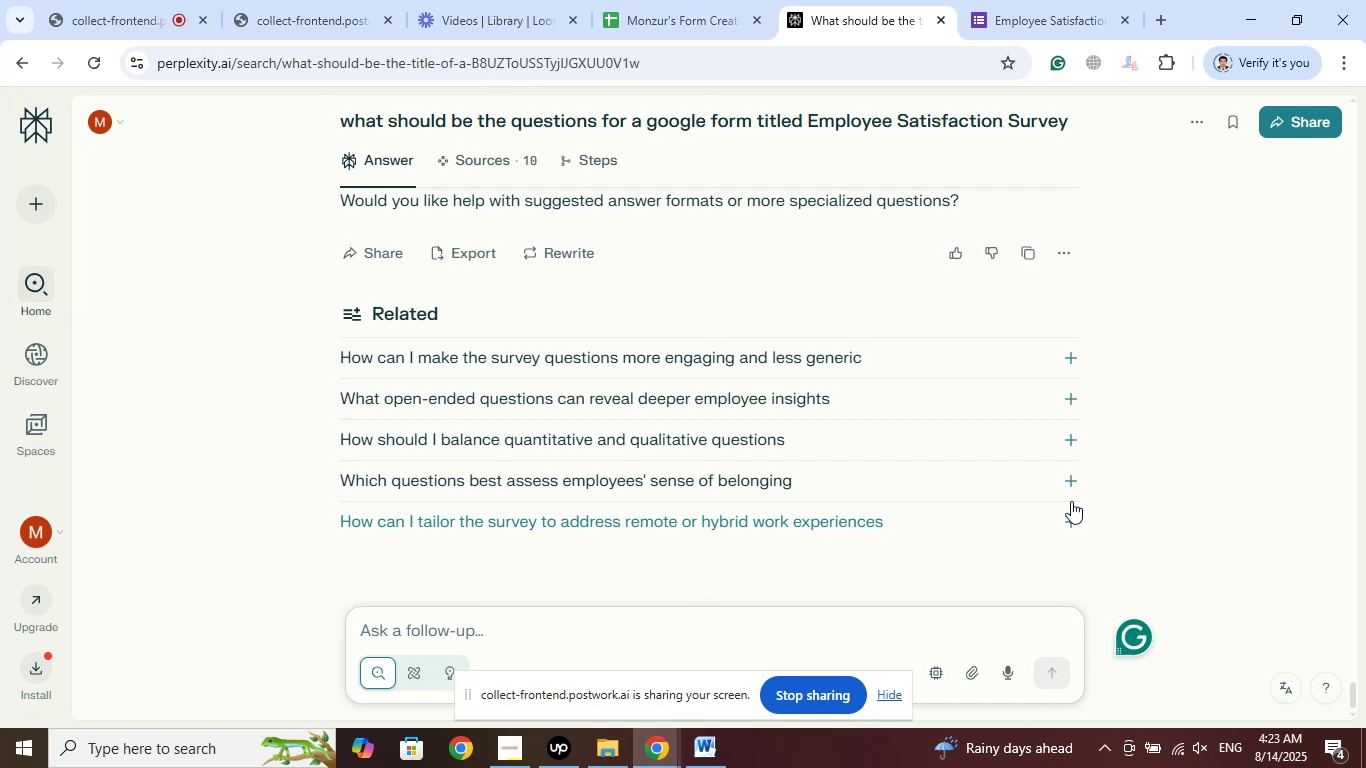 
type(purpose of a gogle form )
 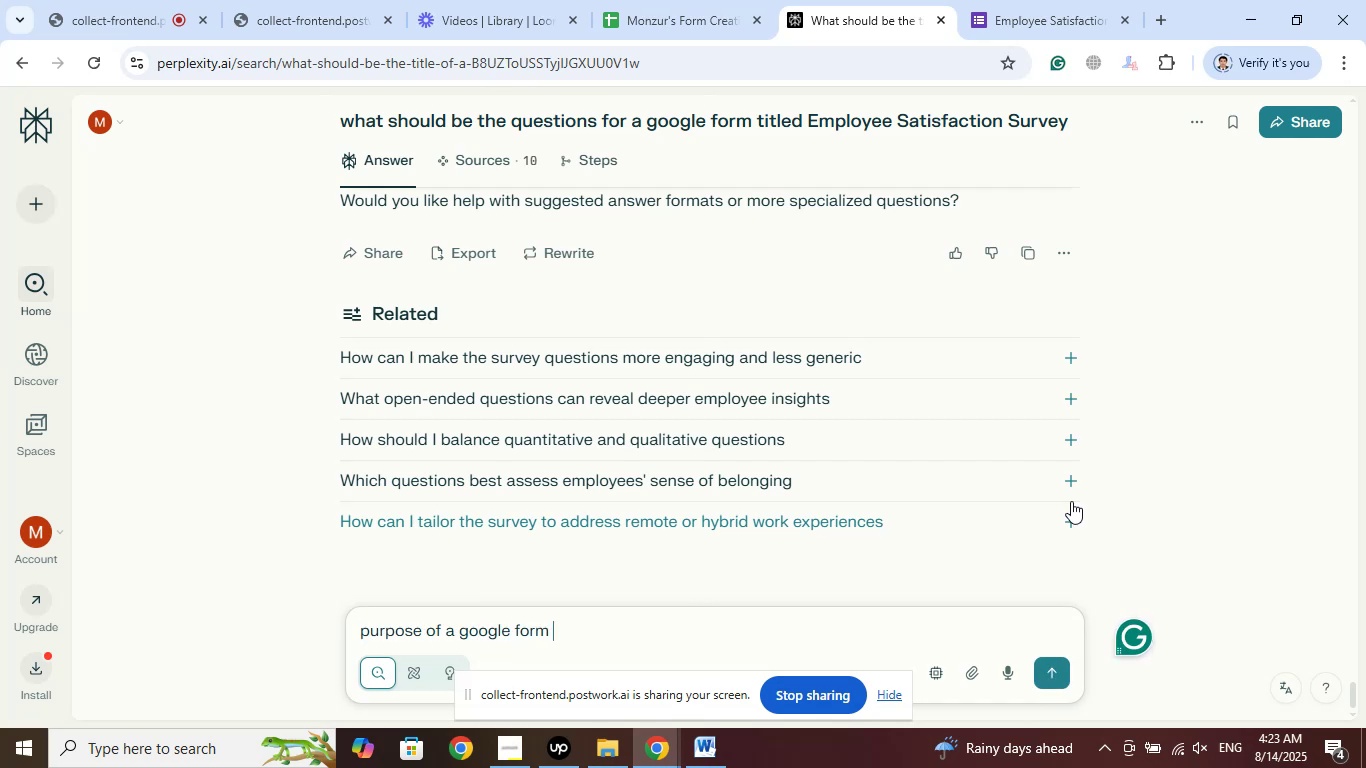 
scroll: coordinate [1096, 459], scroll_direction: up, amount: 1.0
 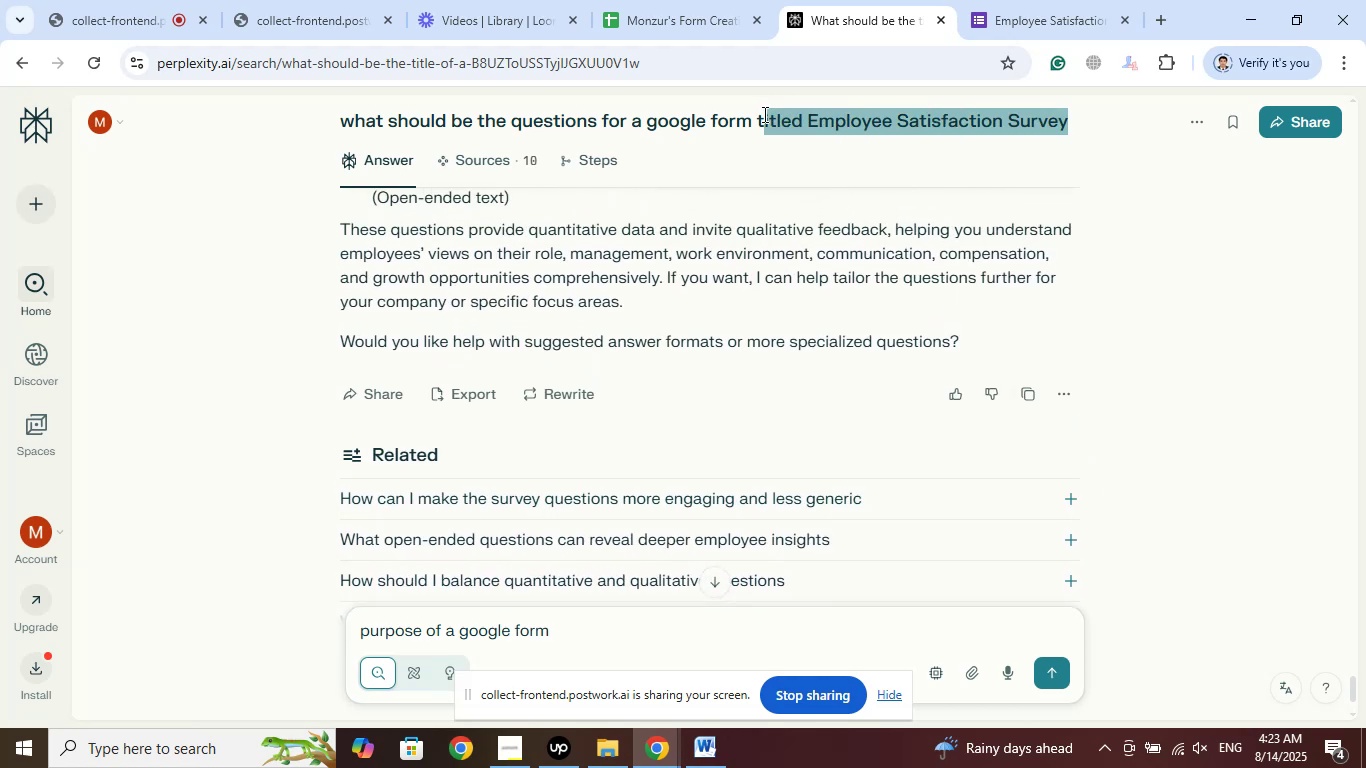 
right_click([759, 117])
 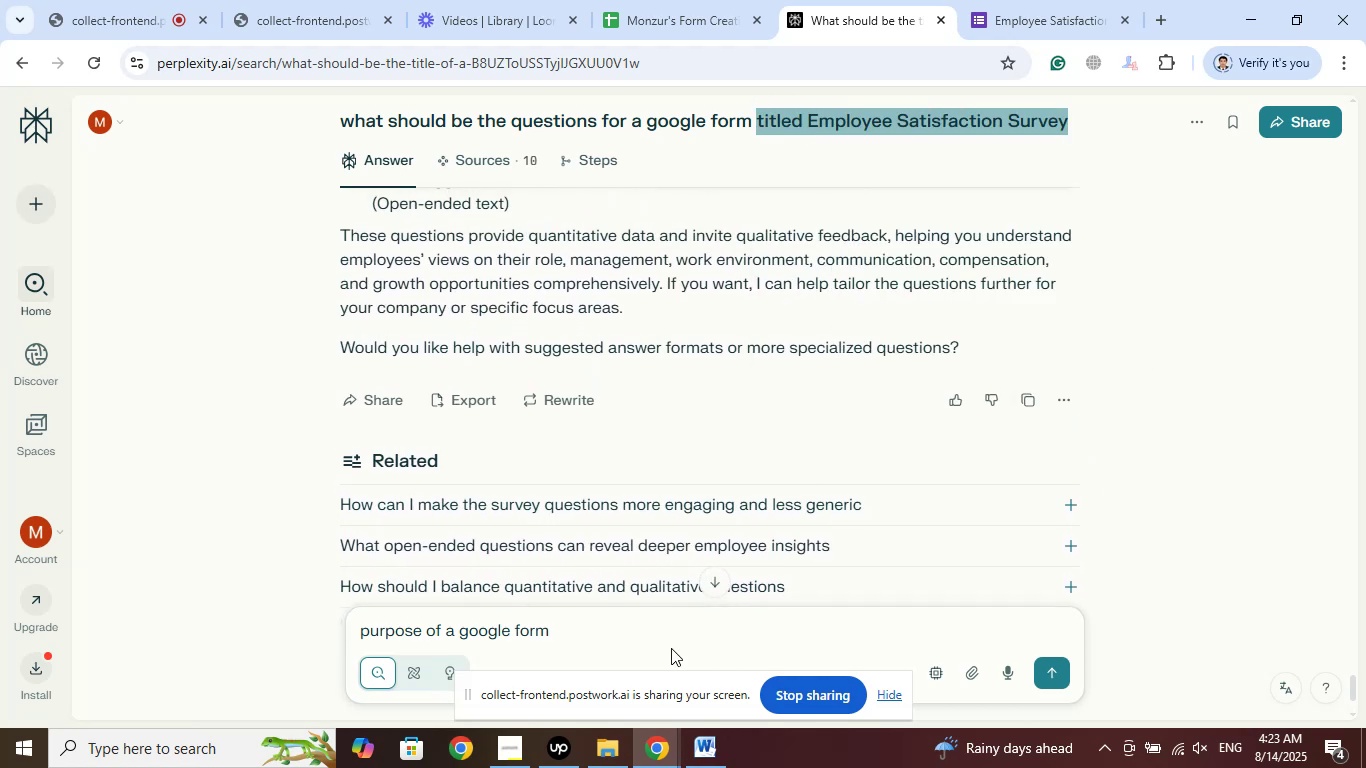 
left_click([623, 644])
 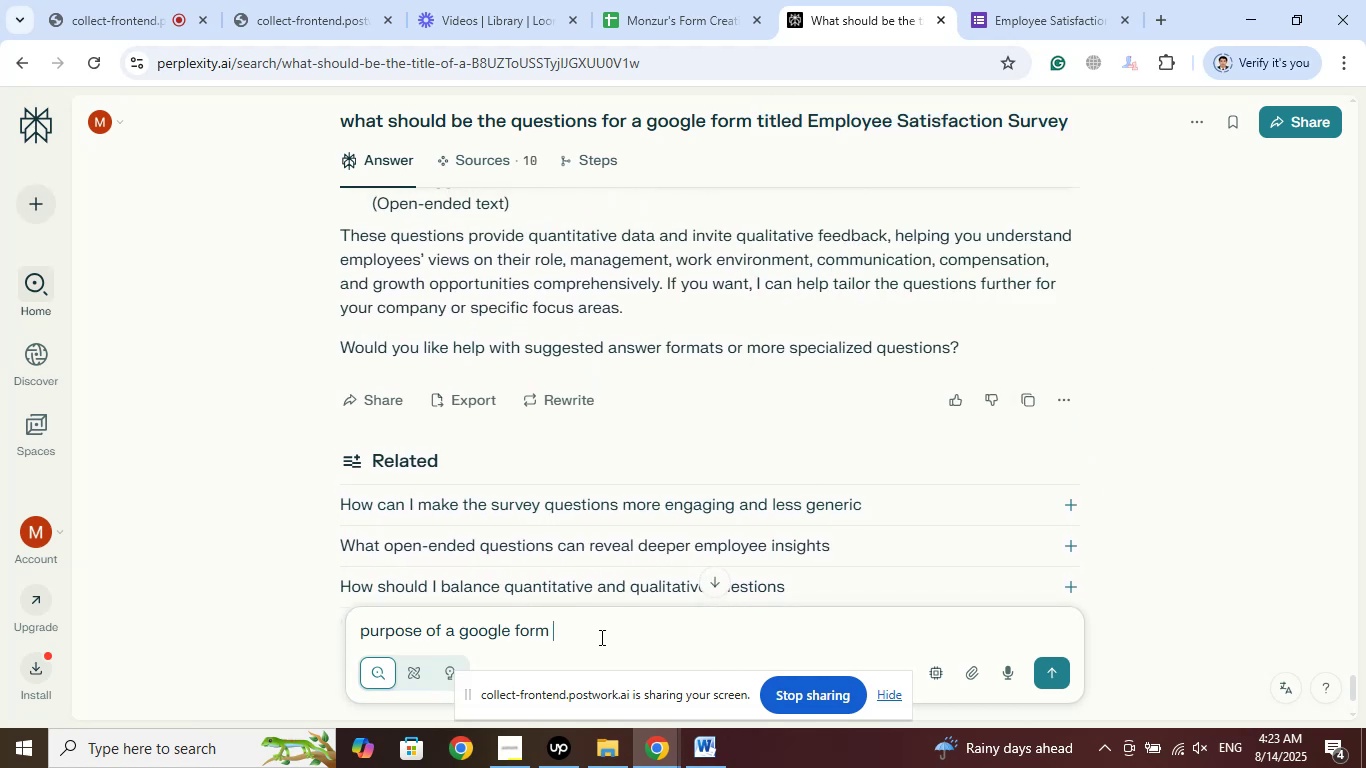 
right_click([600, 637])
 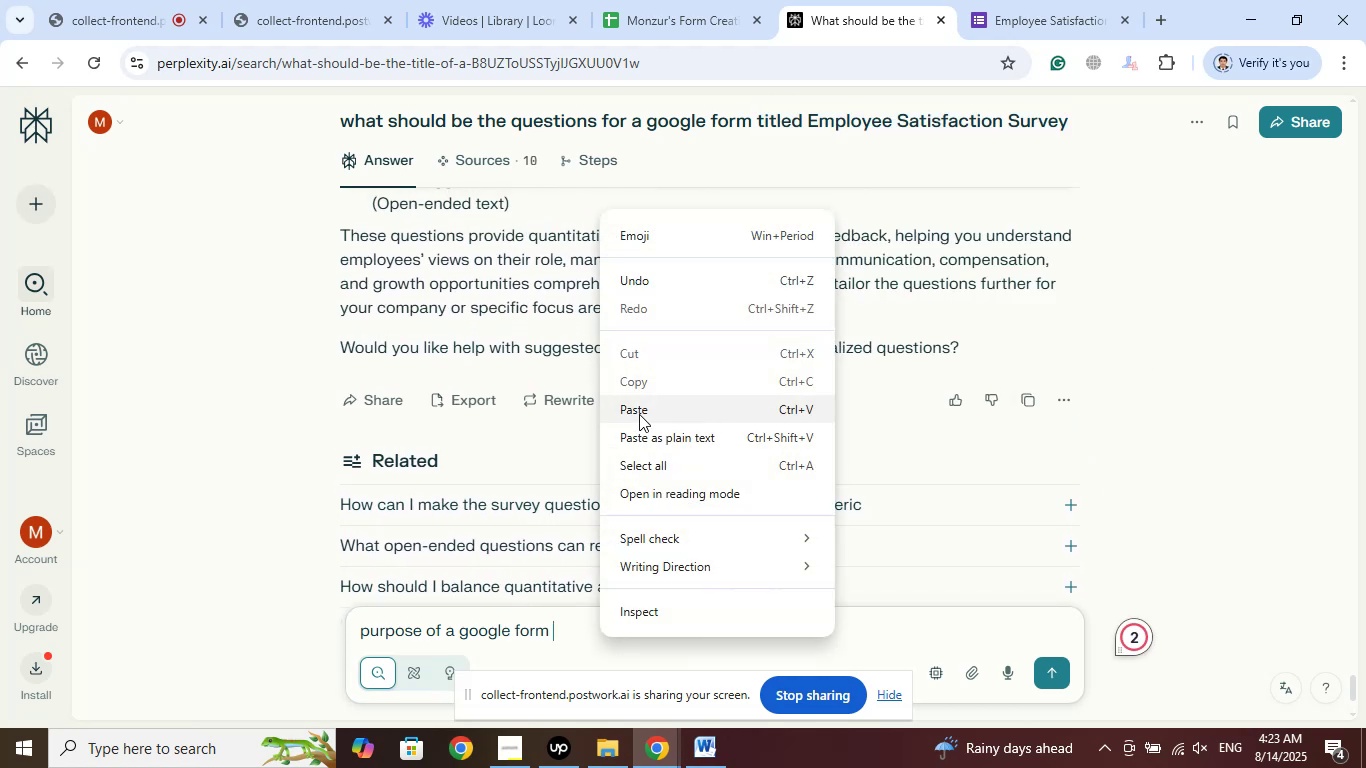 
left_click([639, 410])
 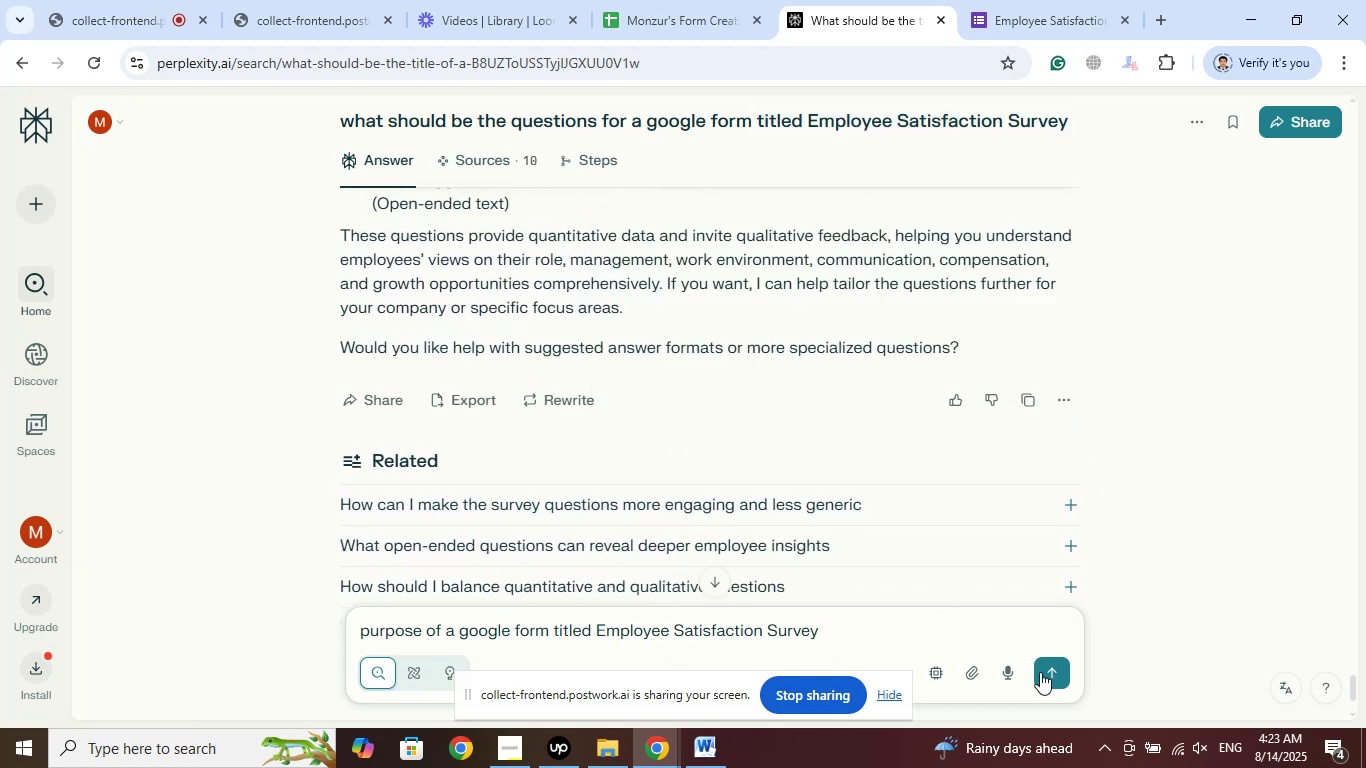 
left_click([1050, 676])
 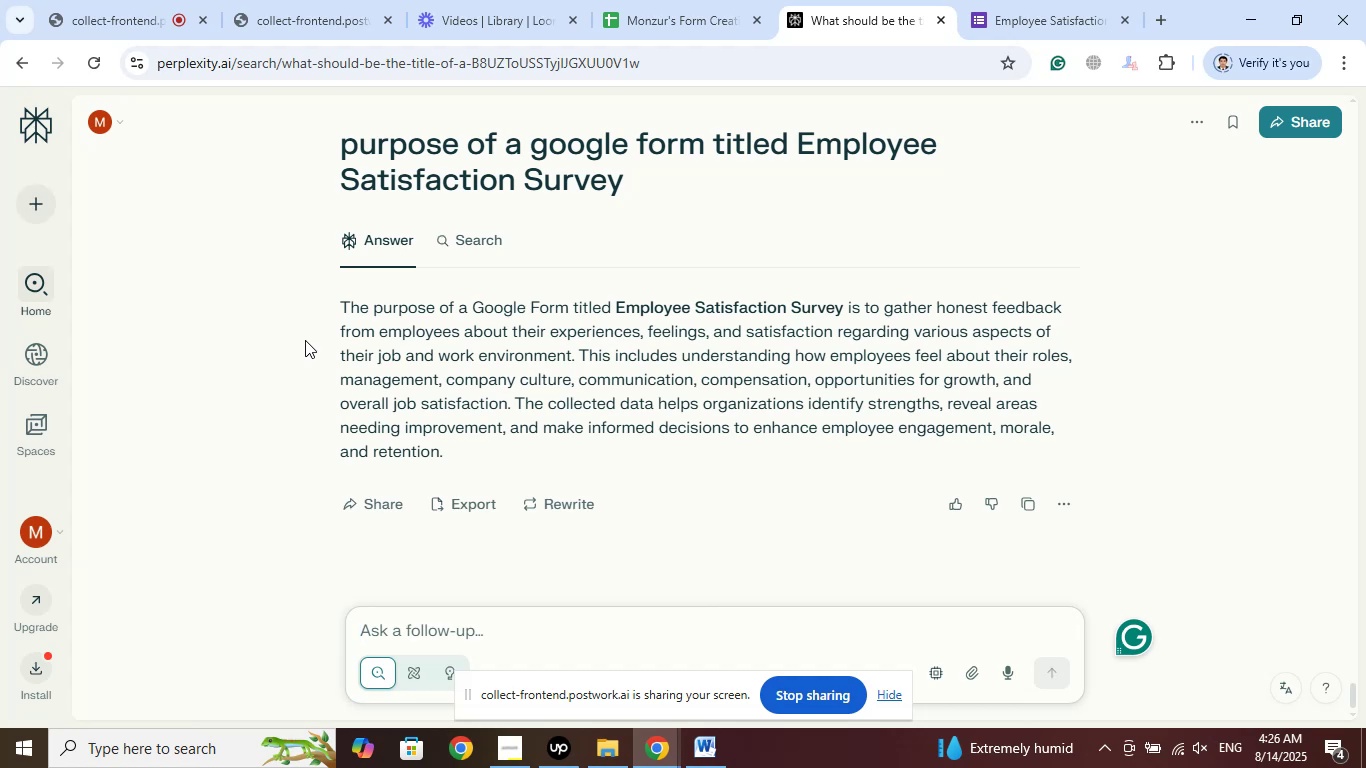 
wait(150.4)
 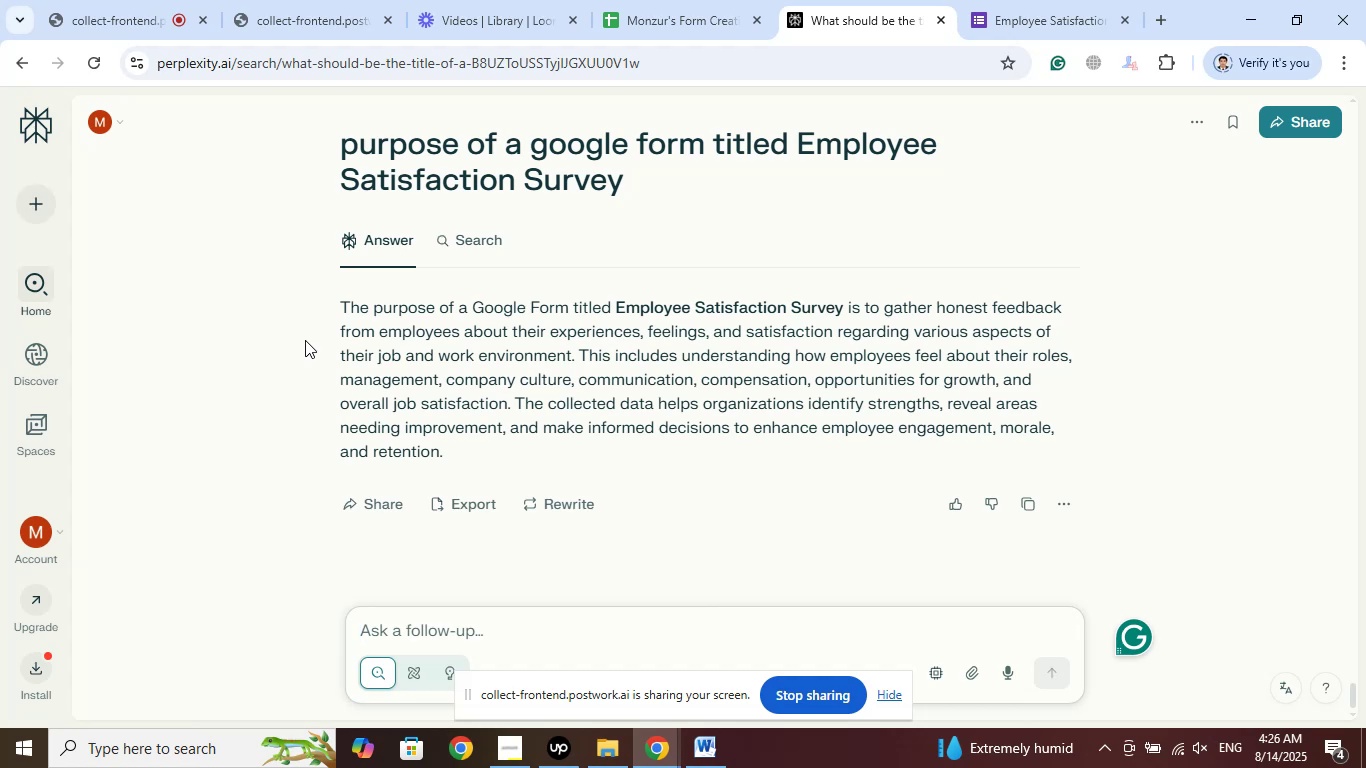 
left_click([506, 623])
 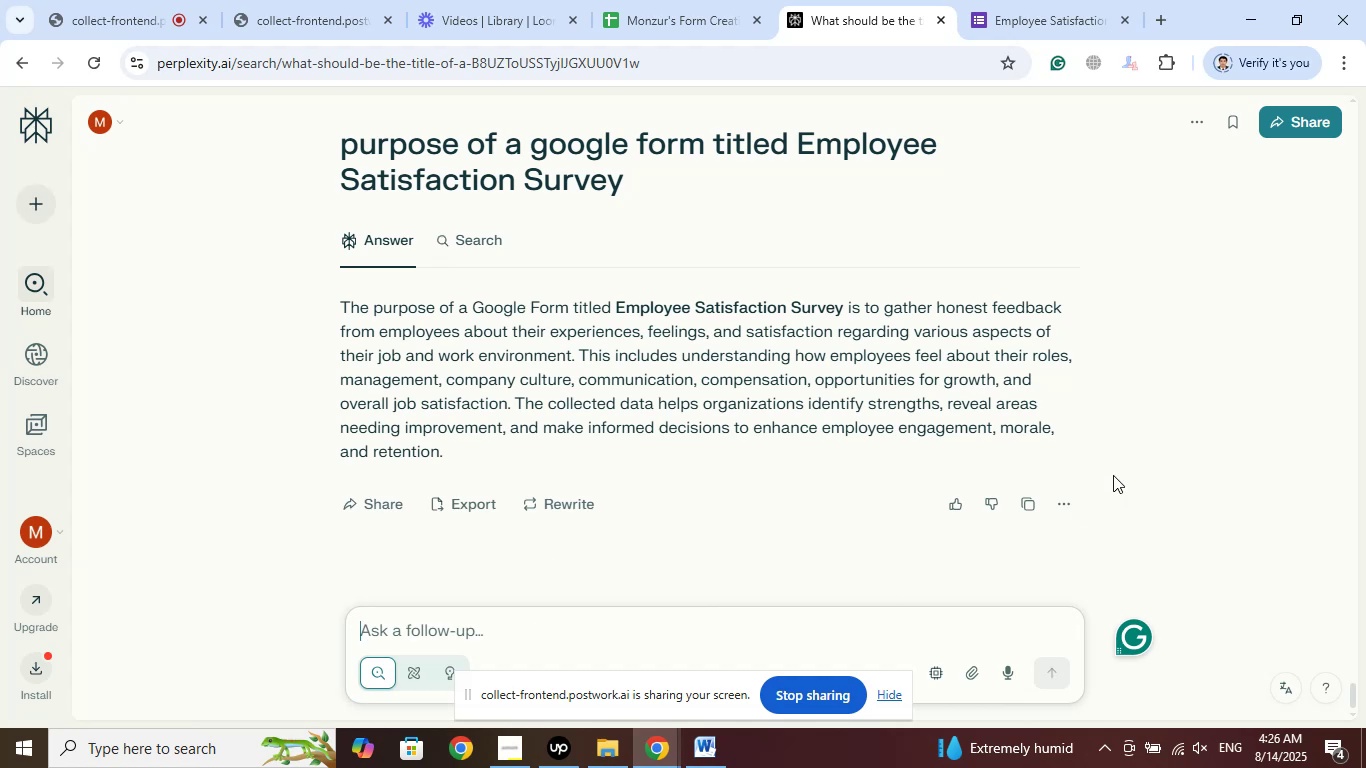 
type(in brief)
 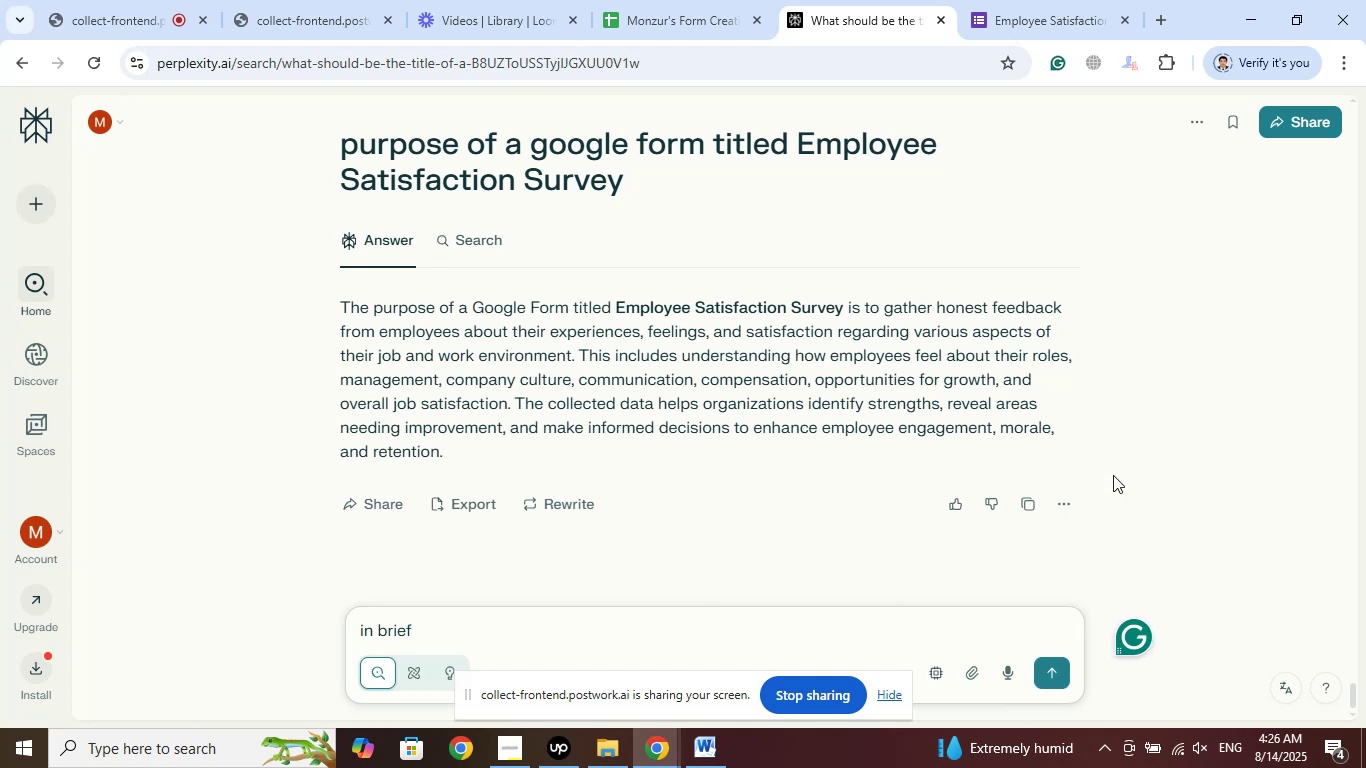 
key(Enter)
 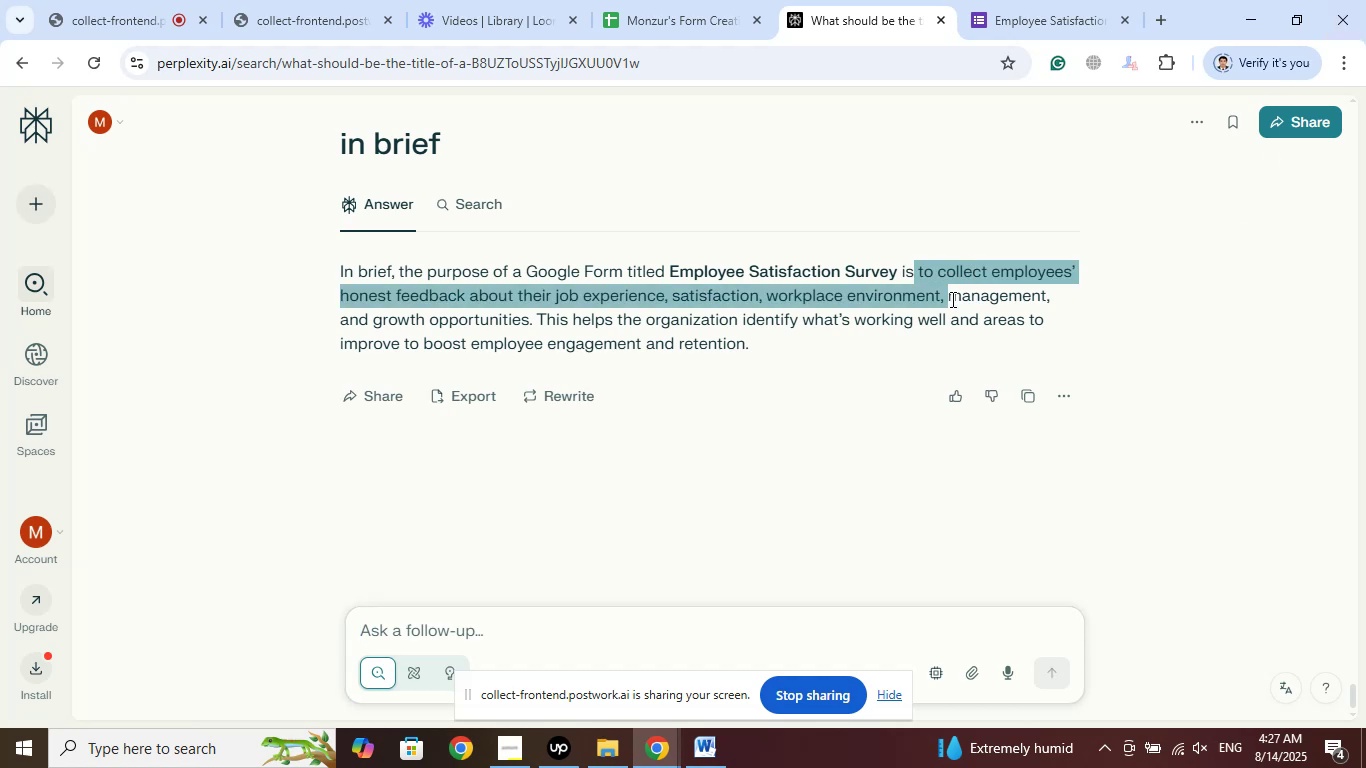 
wait(46.67)
 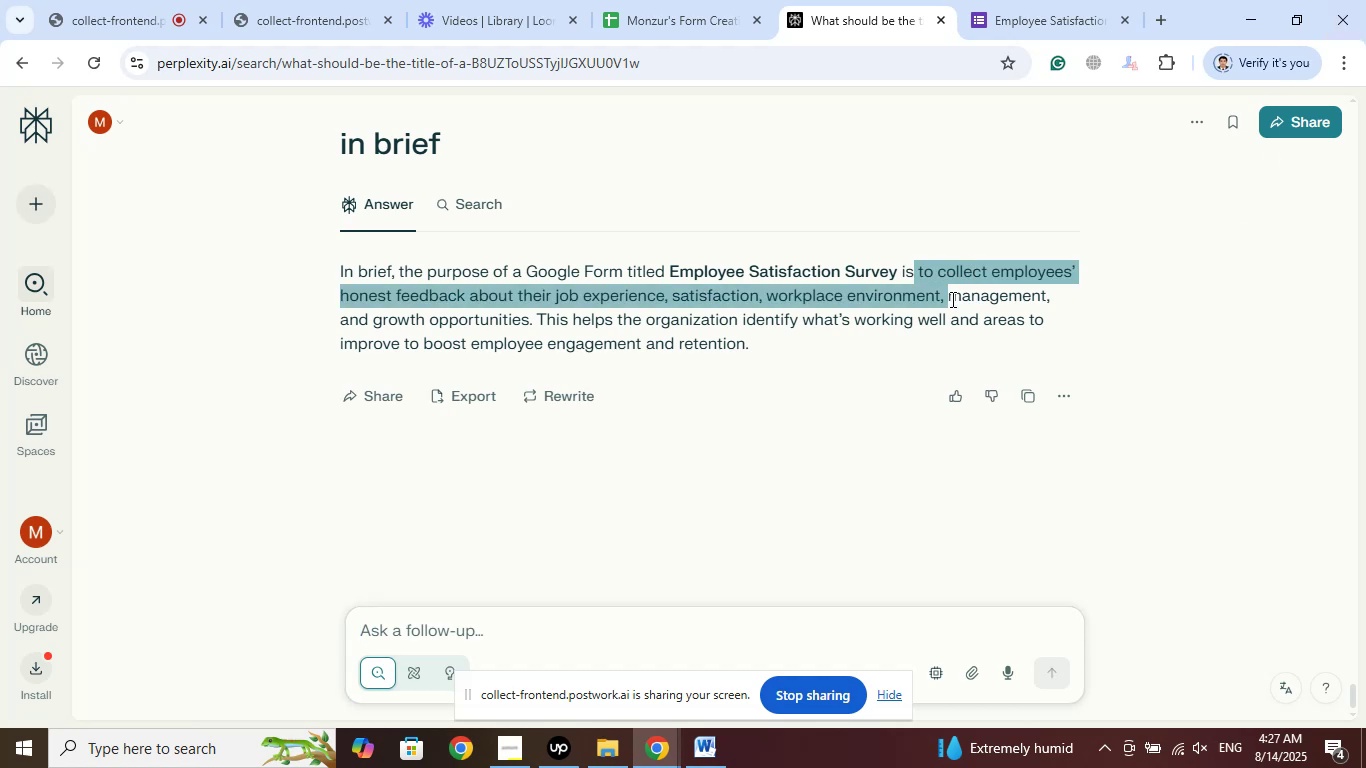 
right_click([487, 317])
 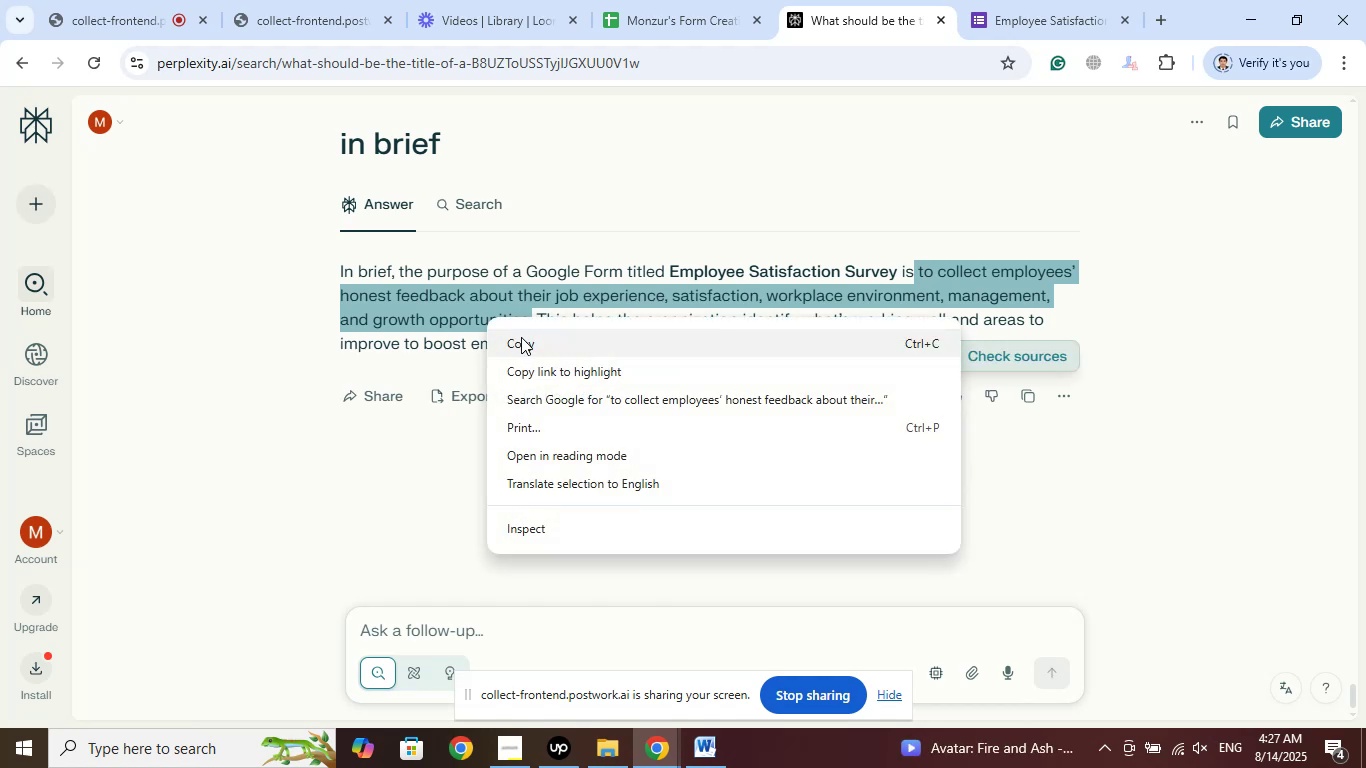 
left_click([521, 337])
 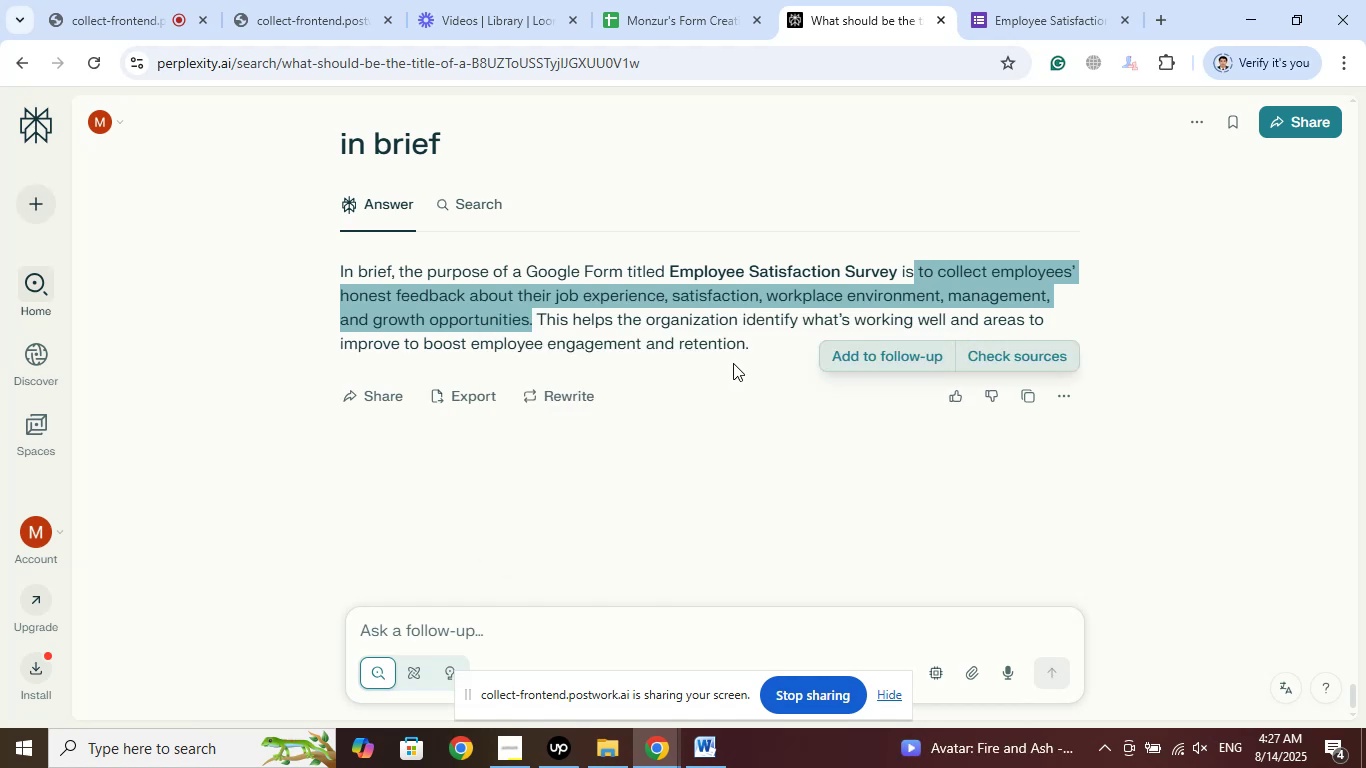 
wait(5.52)
 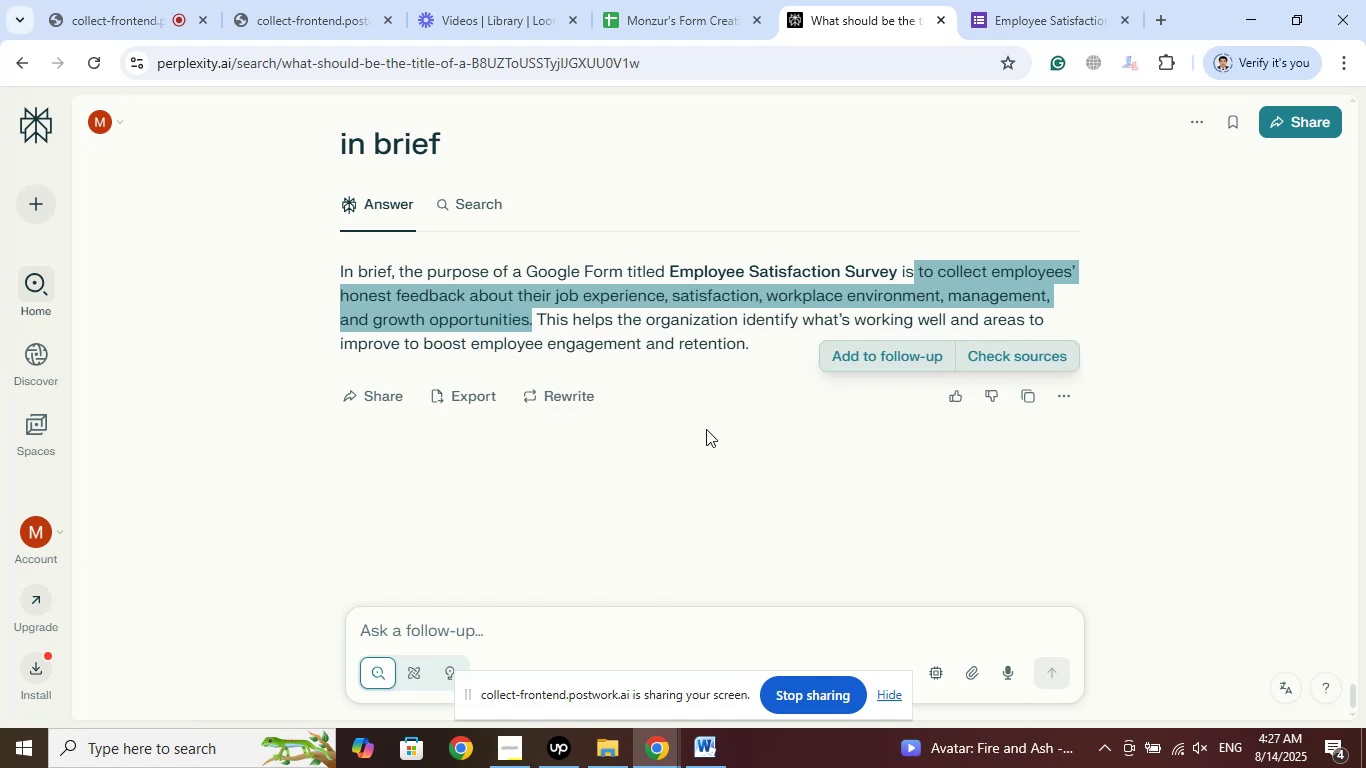 
right_click([495, 322])
 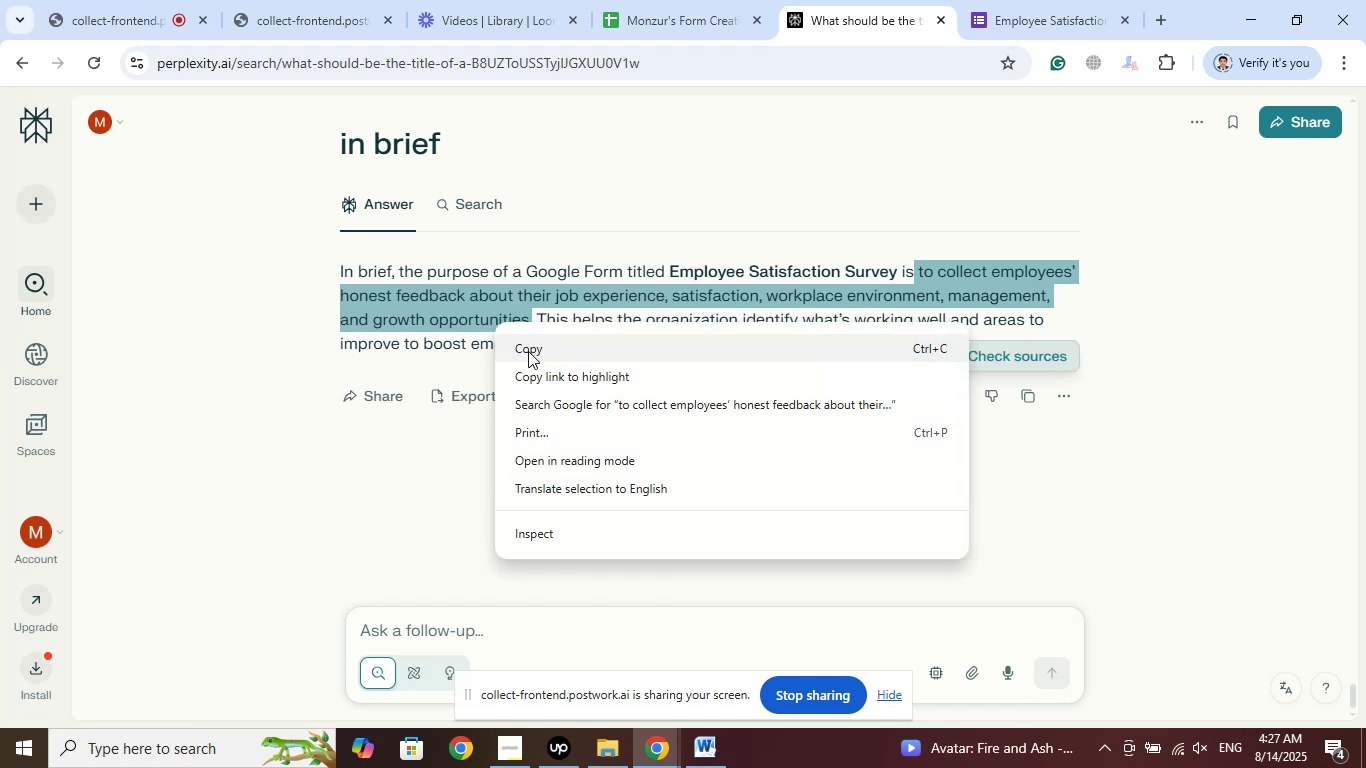 
left_click([528, 351])
 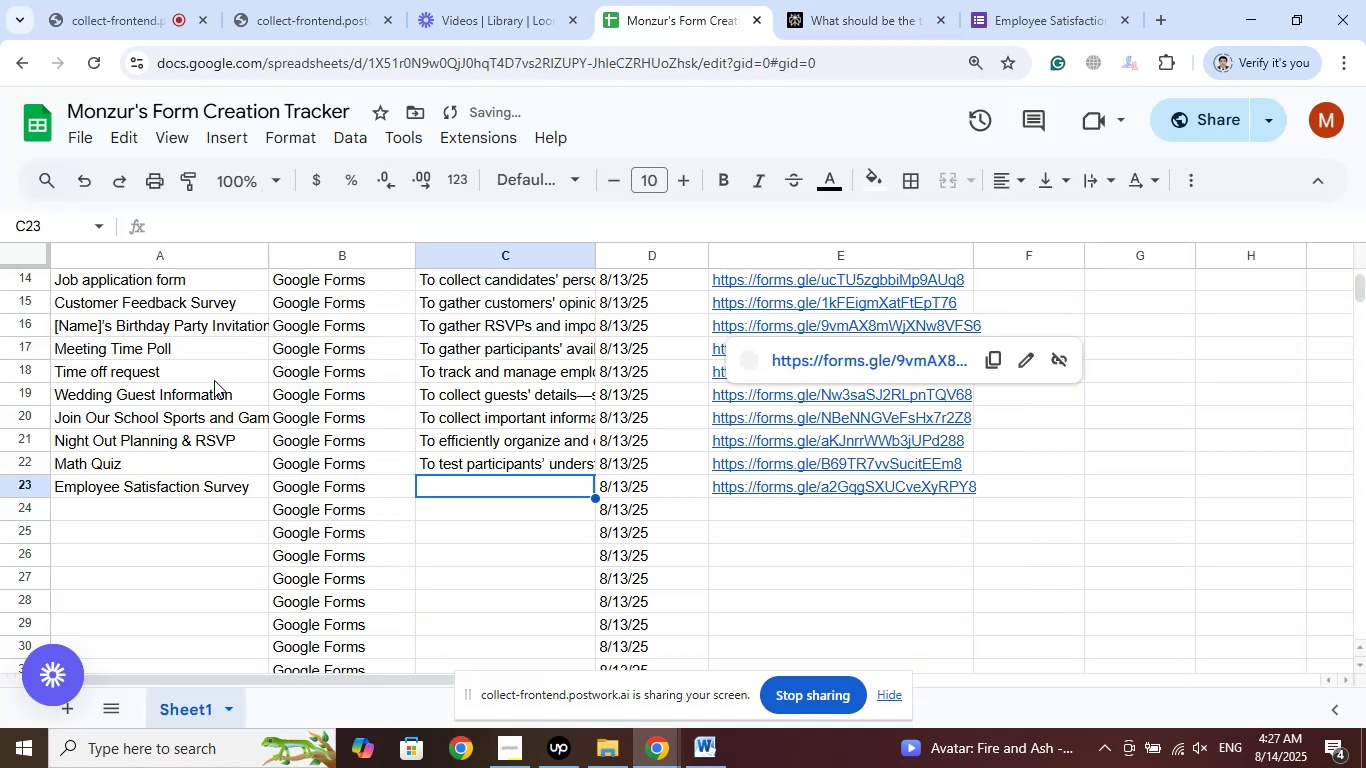 
wait(5.13)
 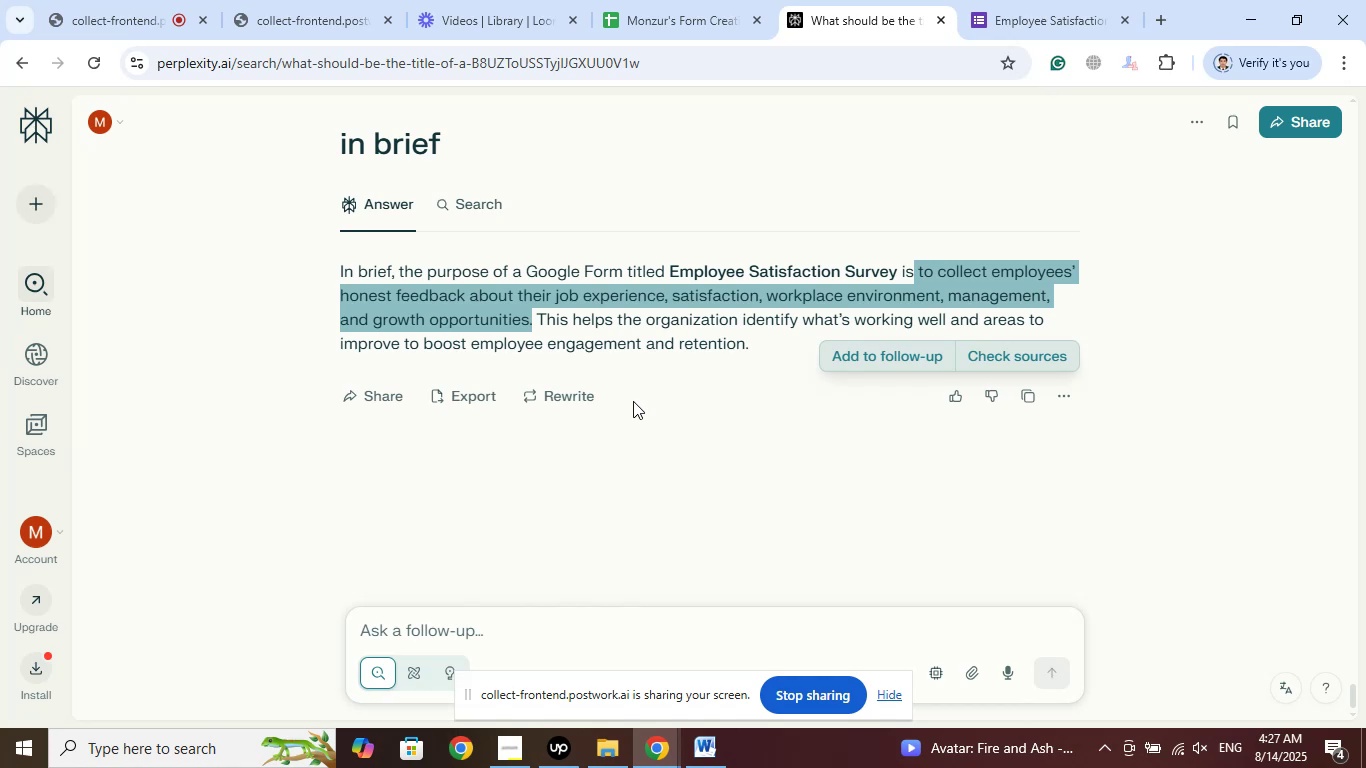 
right_click([186, 228])
 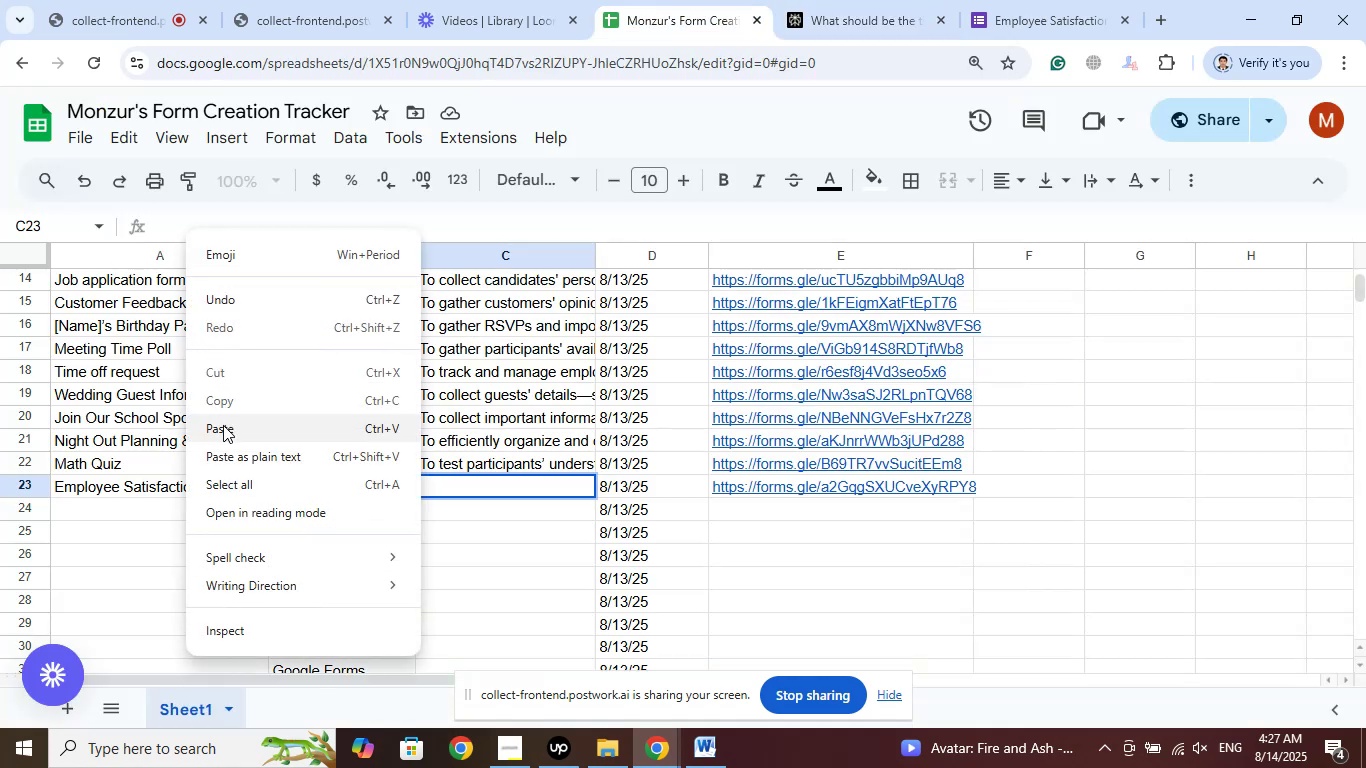 
left_click([223, 428])
 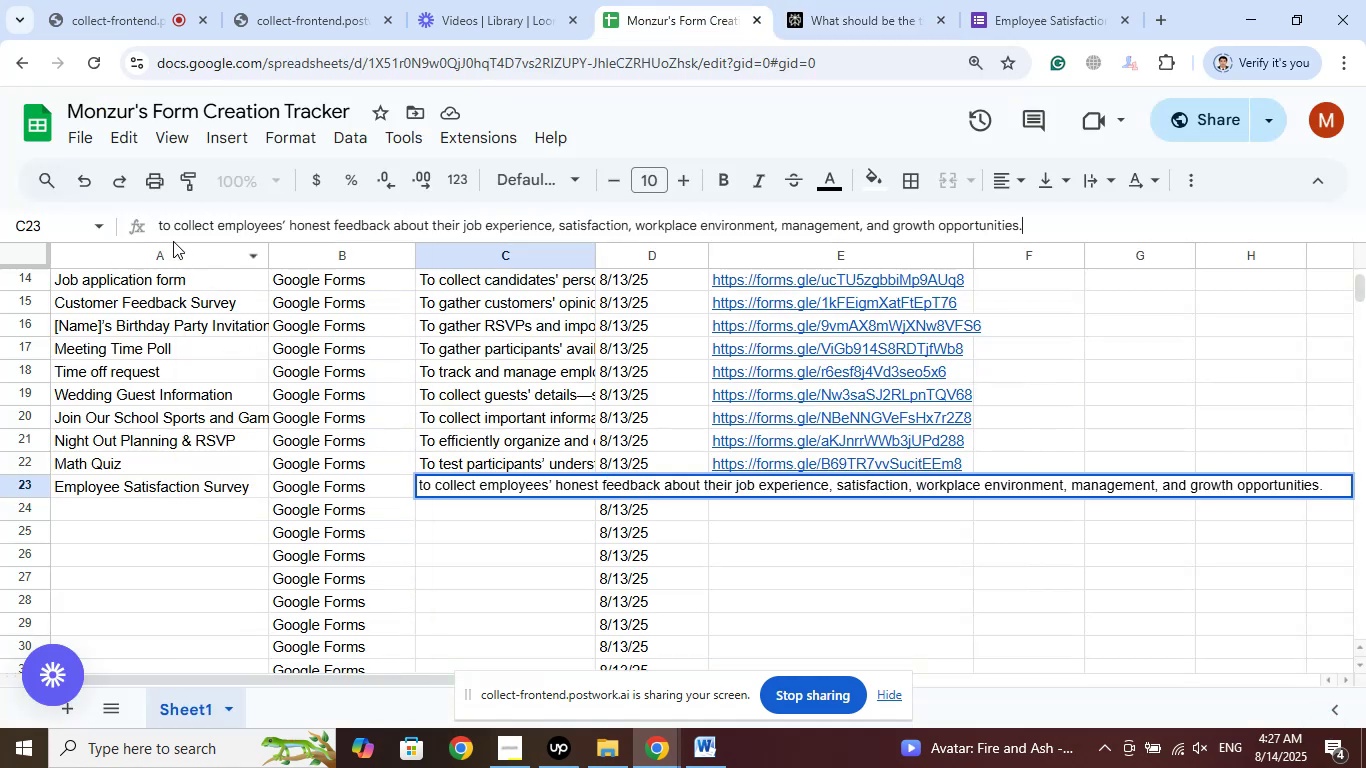 
left_click([162, 224])
 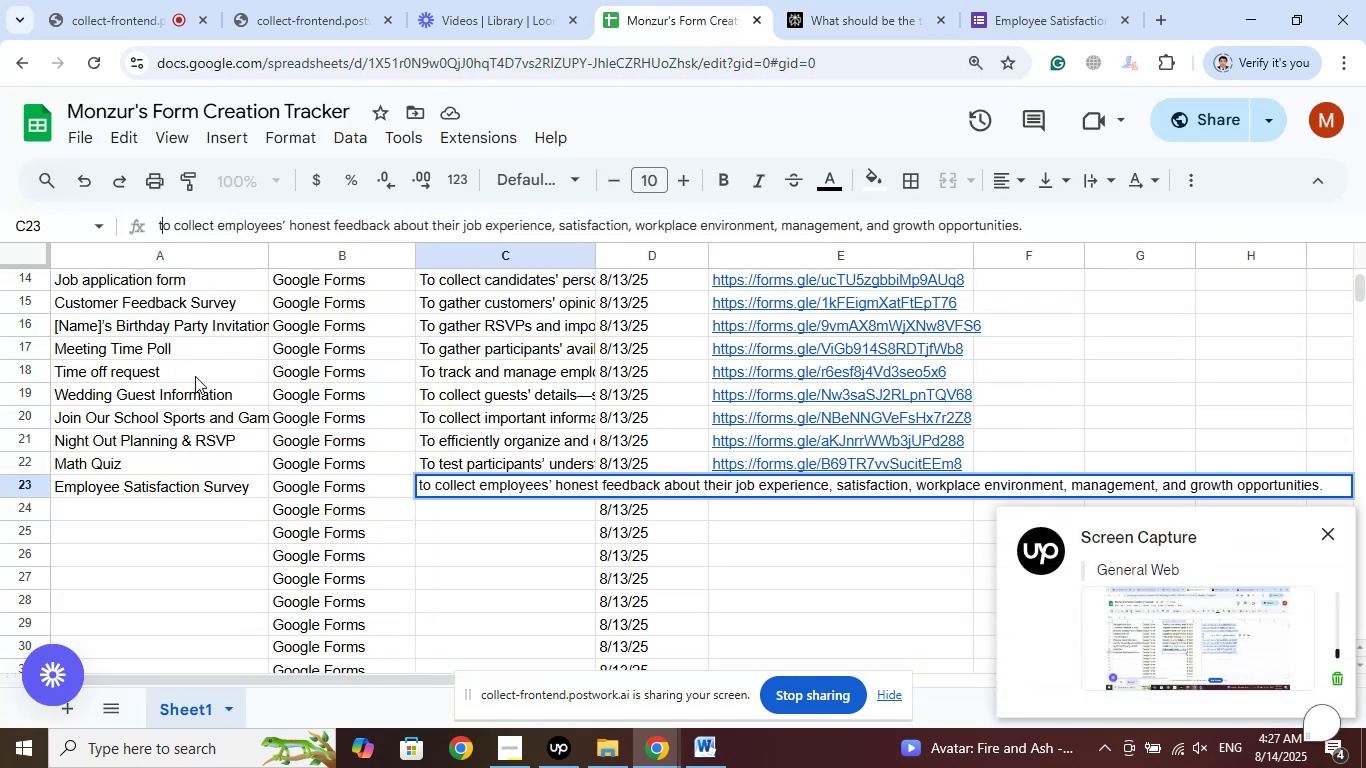 
key(Backspace)
 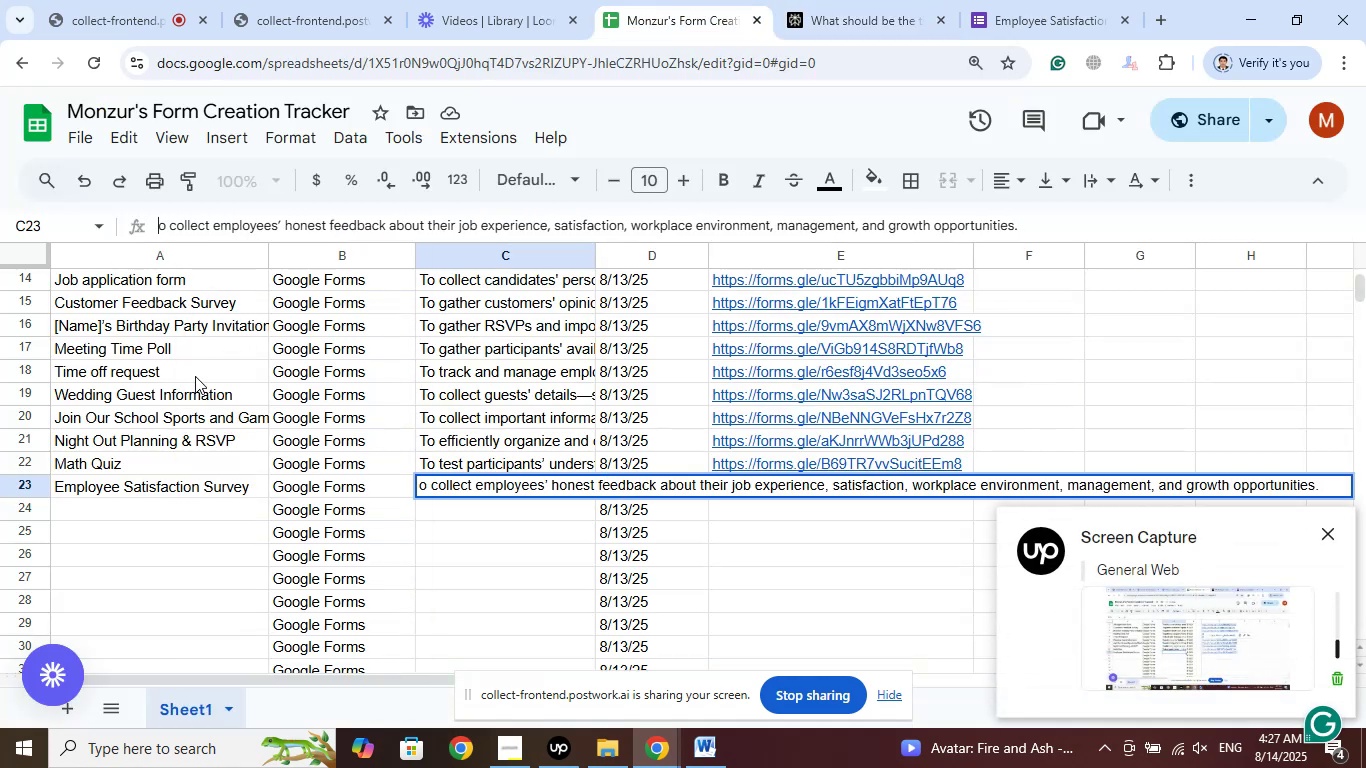 
key(Shift+T)
 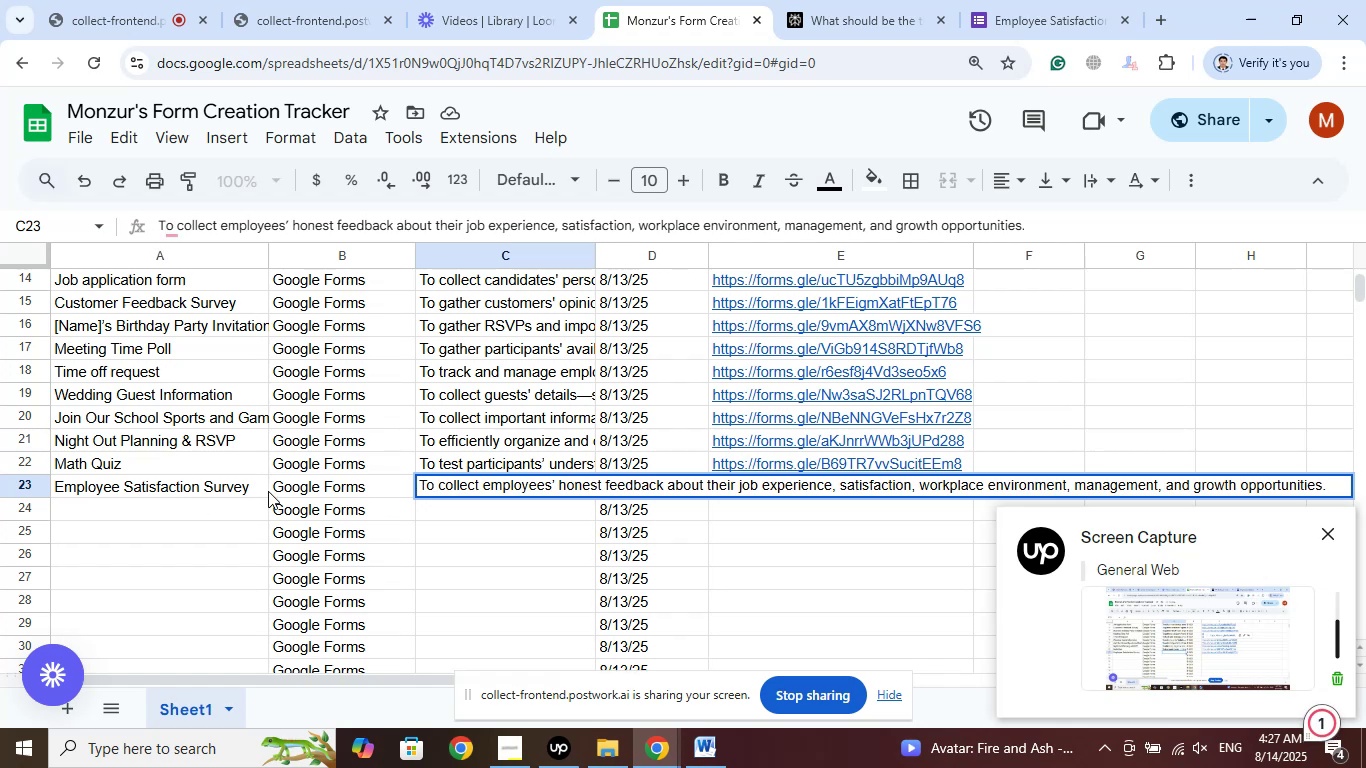 
left_click([499, 546])
 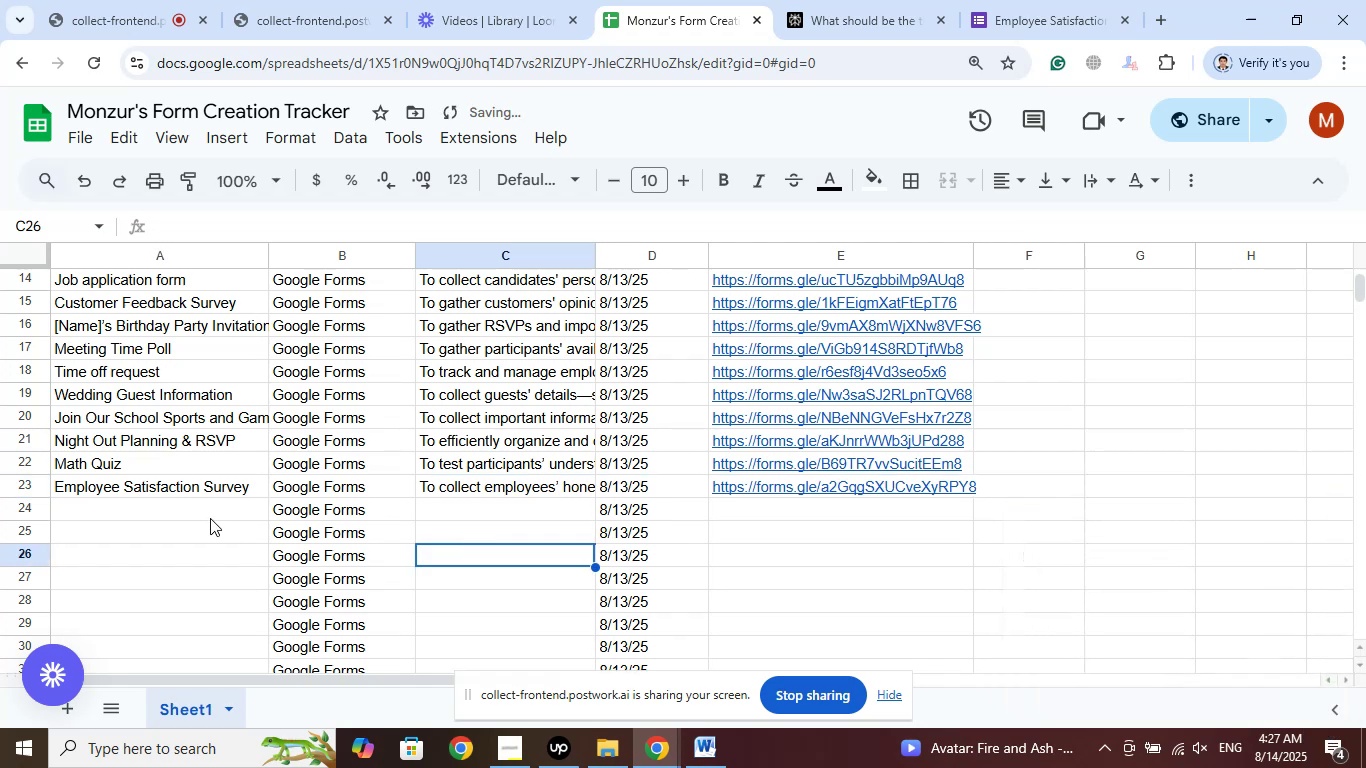 
left_click([163, 504])
 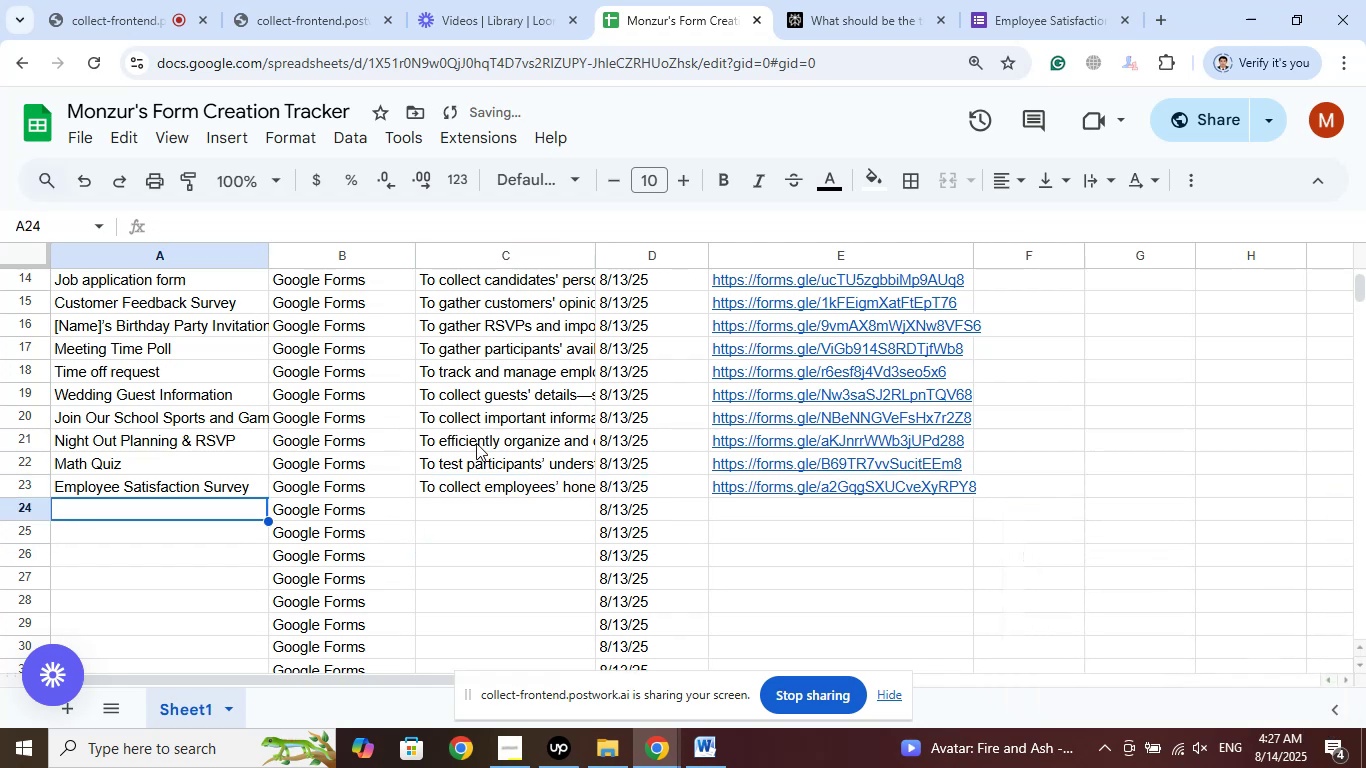 
scroll: coordinate [502, 418], scroll_direction: down, amount: 1.0
 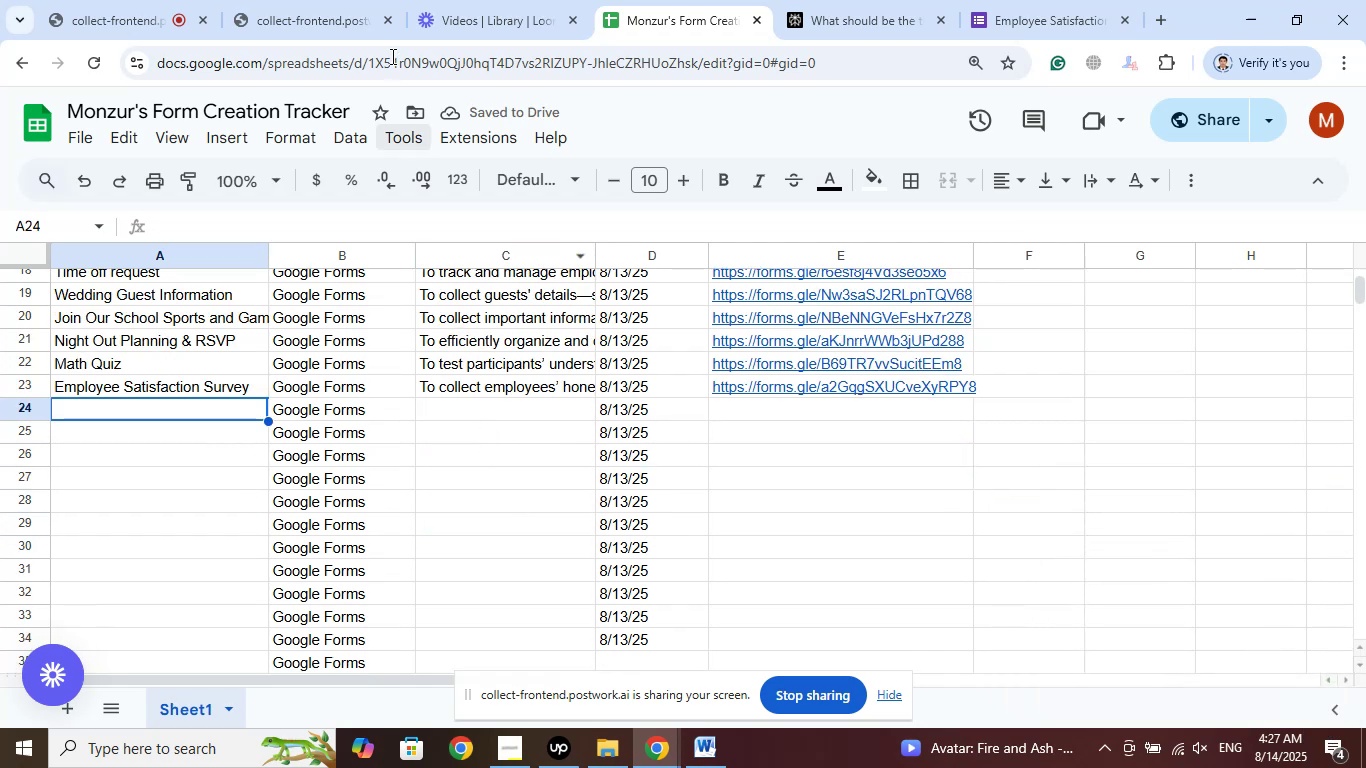 
left_click([356, 0])
 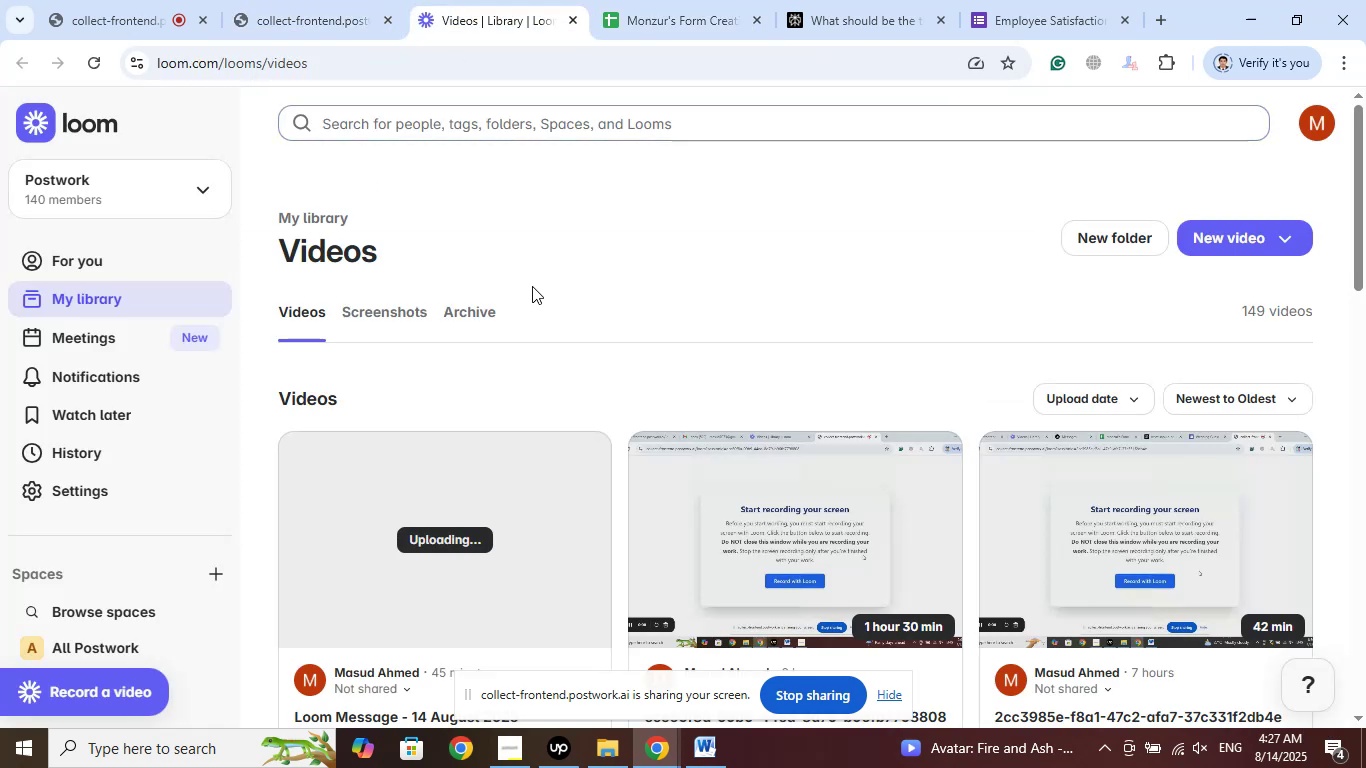 
left_click([143, 0])
 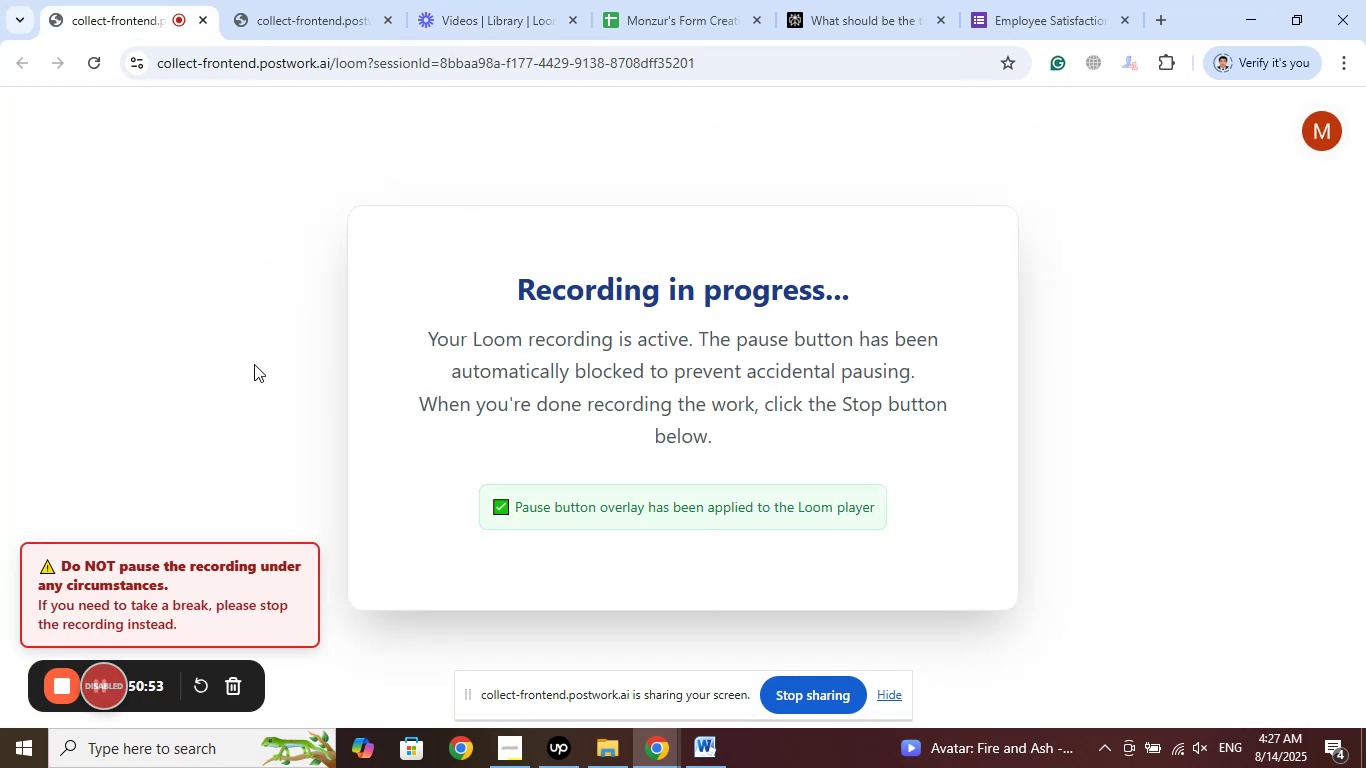 
wait(5.51)
 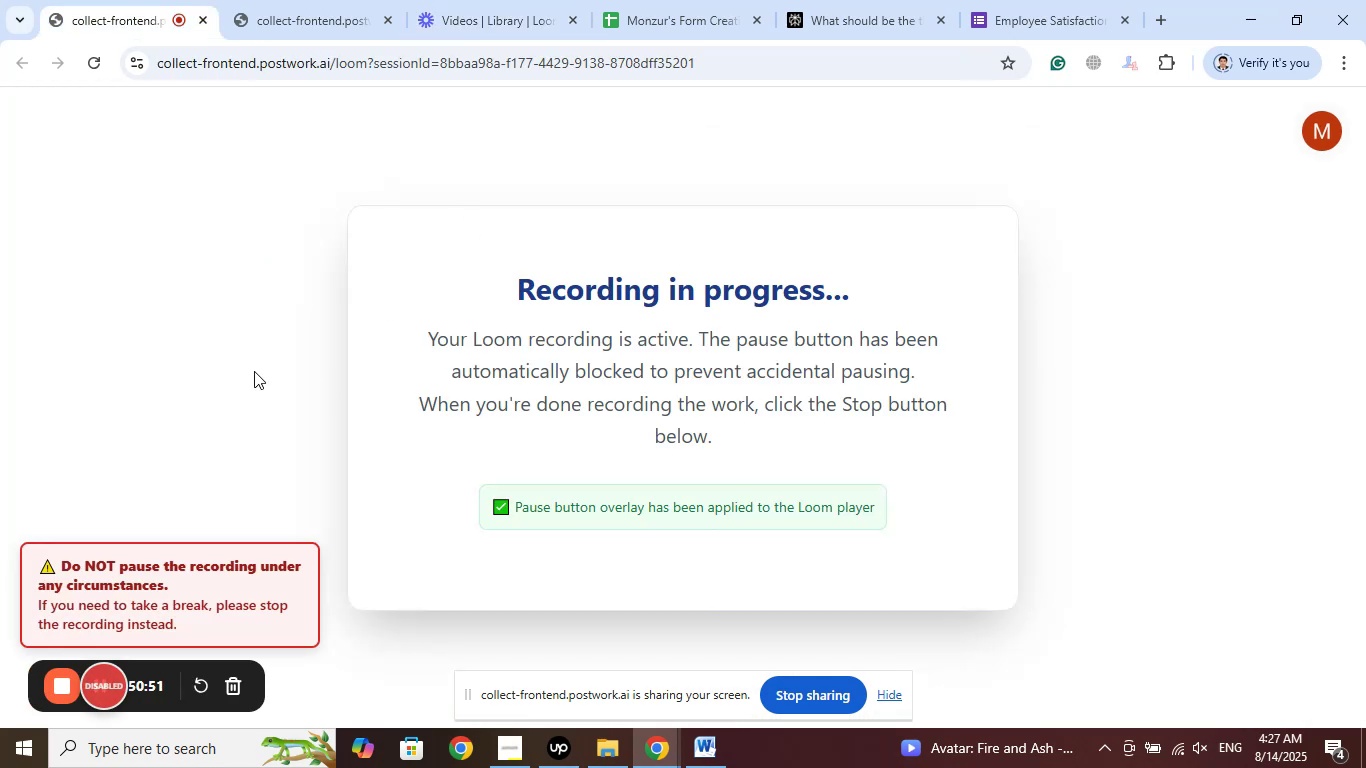 
left_click([1006, 20])
 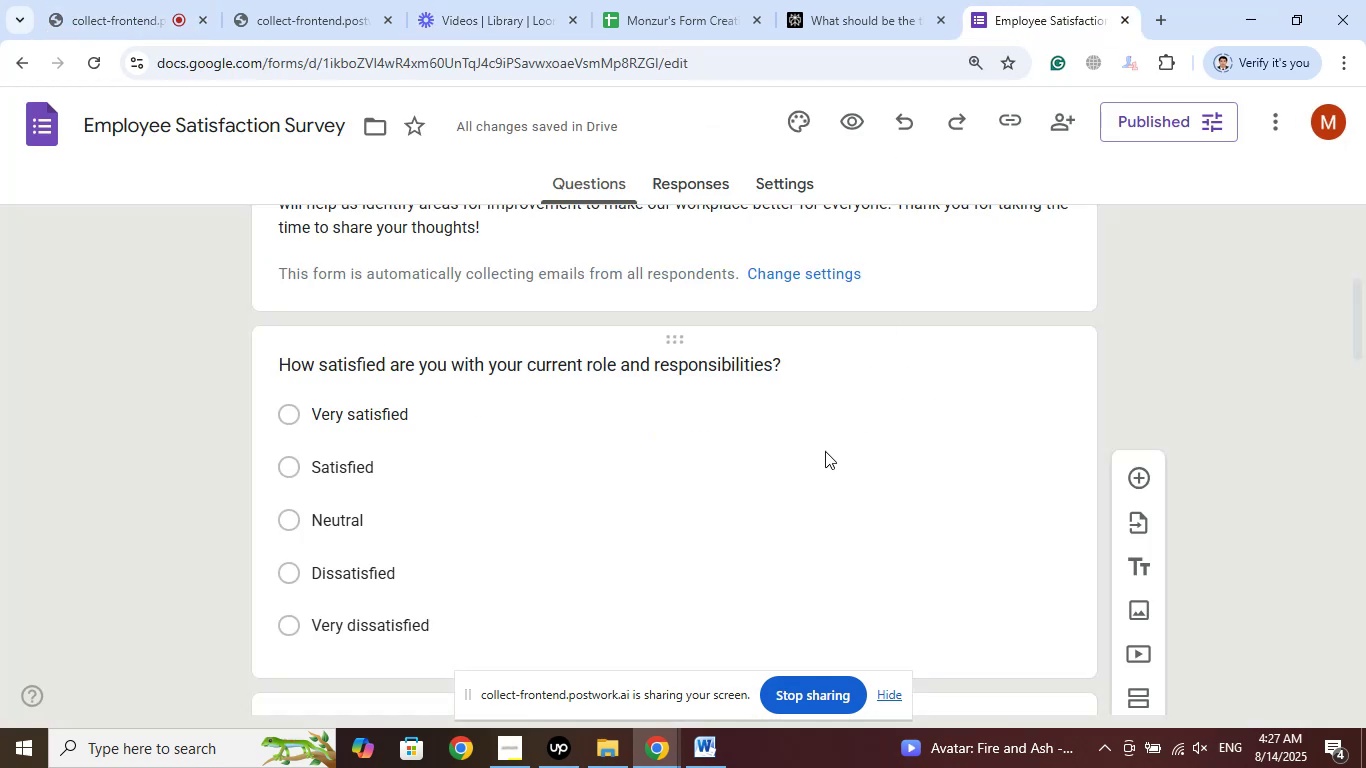 
scroll: coordinate [1042, 352], scroll_direction: up, amount: 7.0
 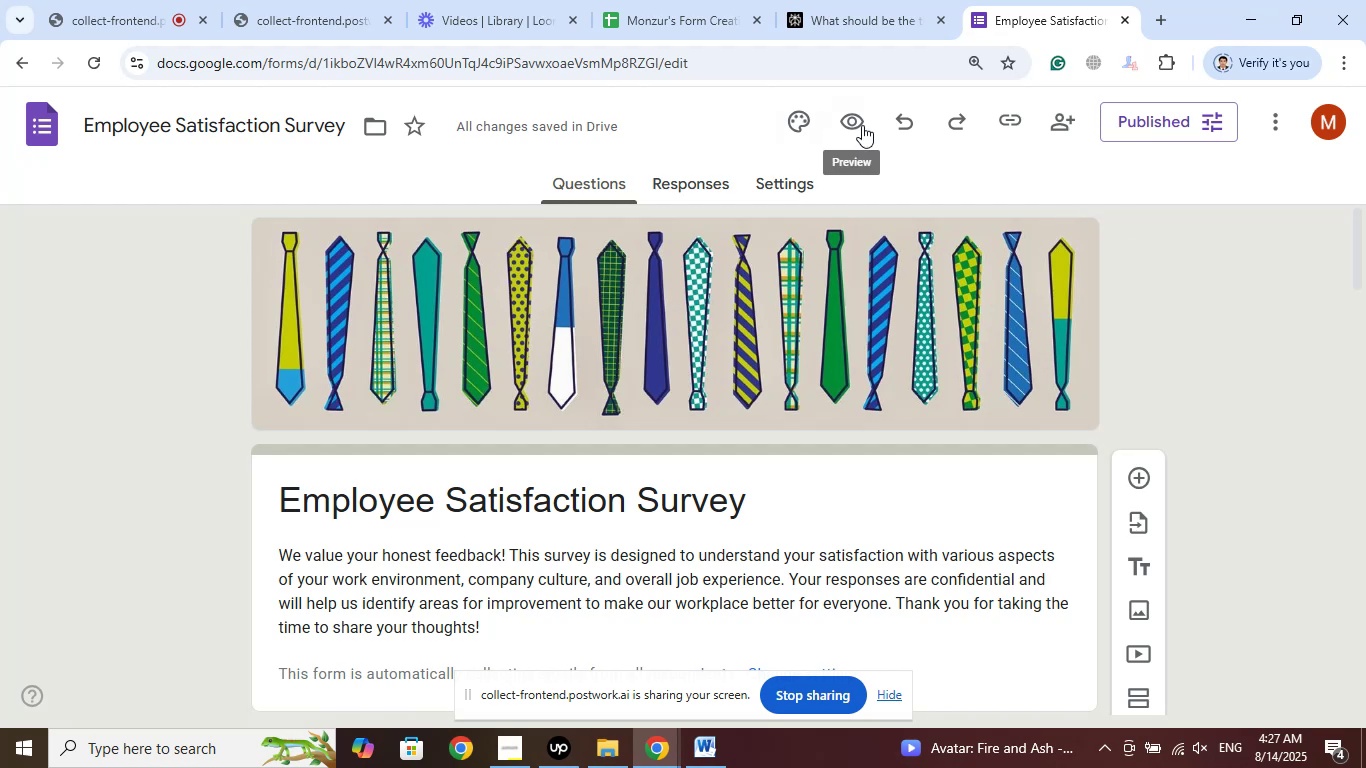 
left_click([857, 124])
 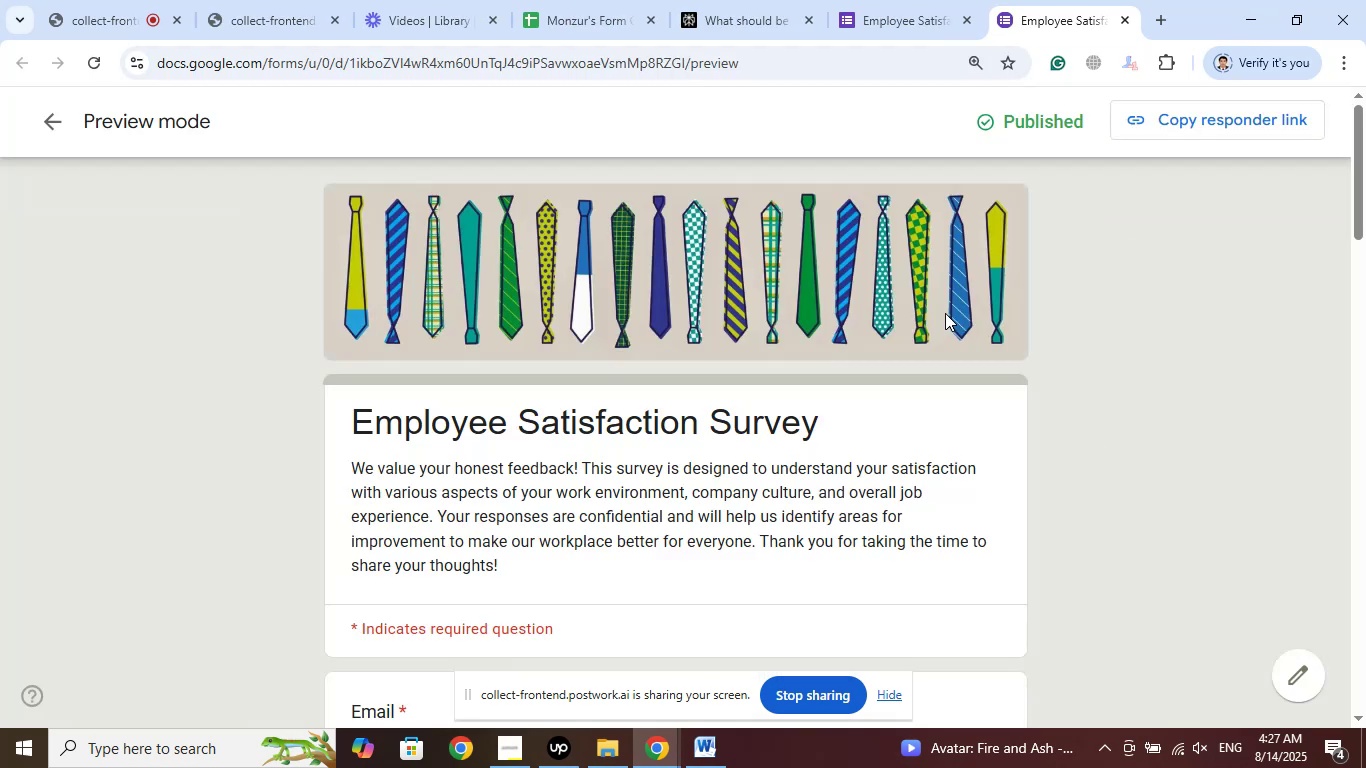 
scroll: coordinate [1078, 394], scroll_direction: down, amount: 11.0
 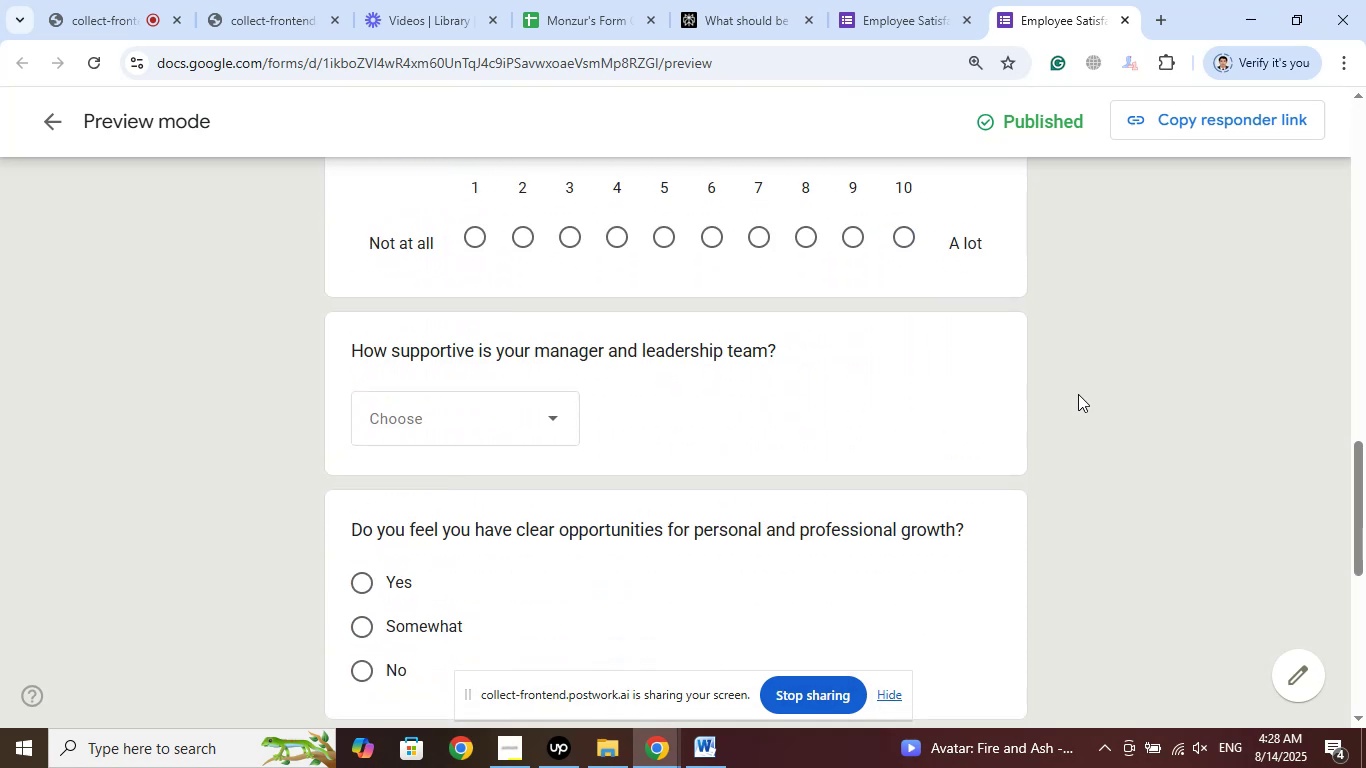 
scroll: coordinate [1078, 394], scroll_direction: down, amount: 2.0
 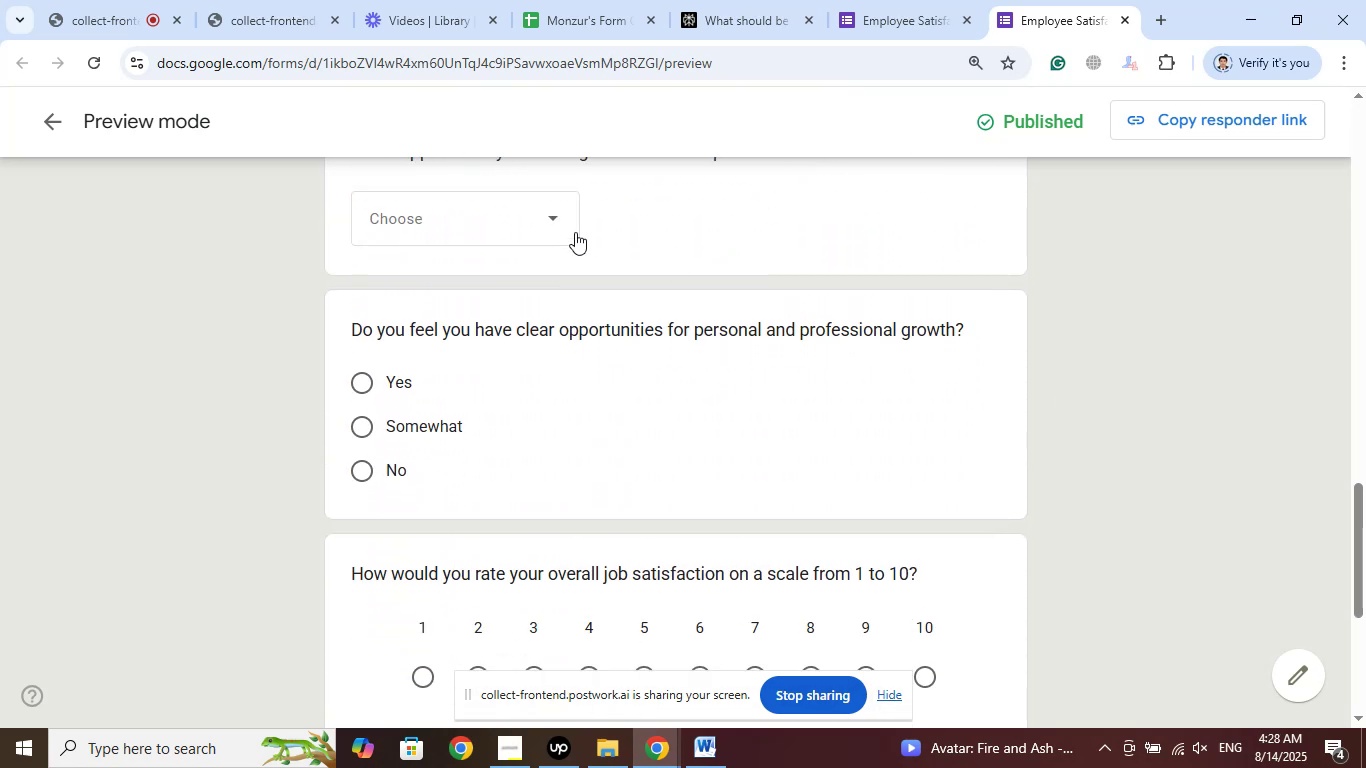 
left_click([551, 211])
 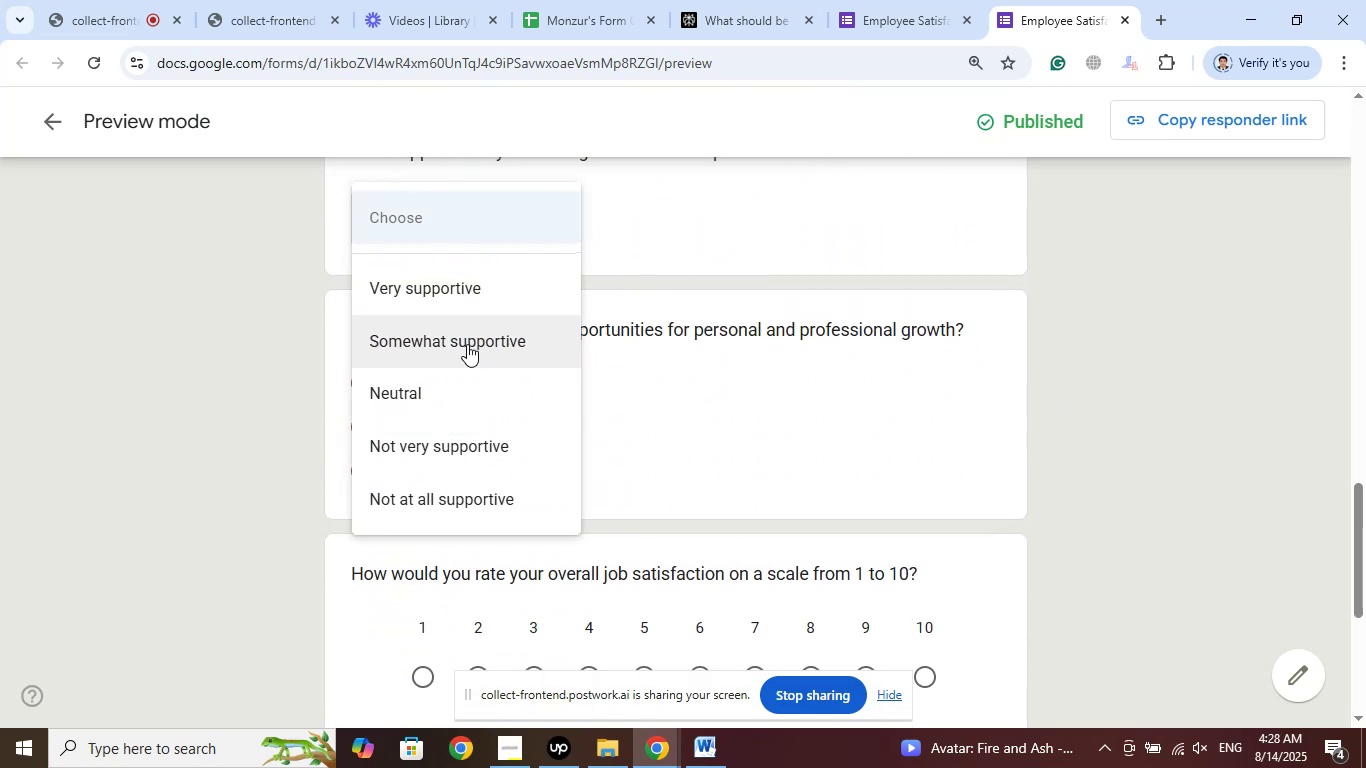 
left_click([437, 284])
 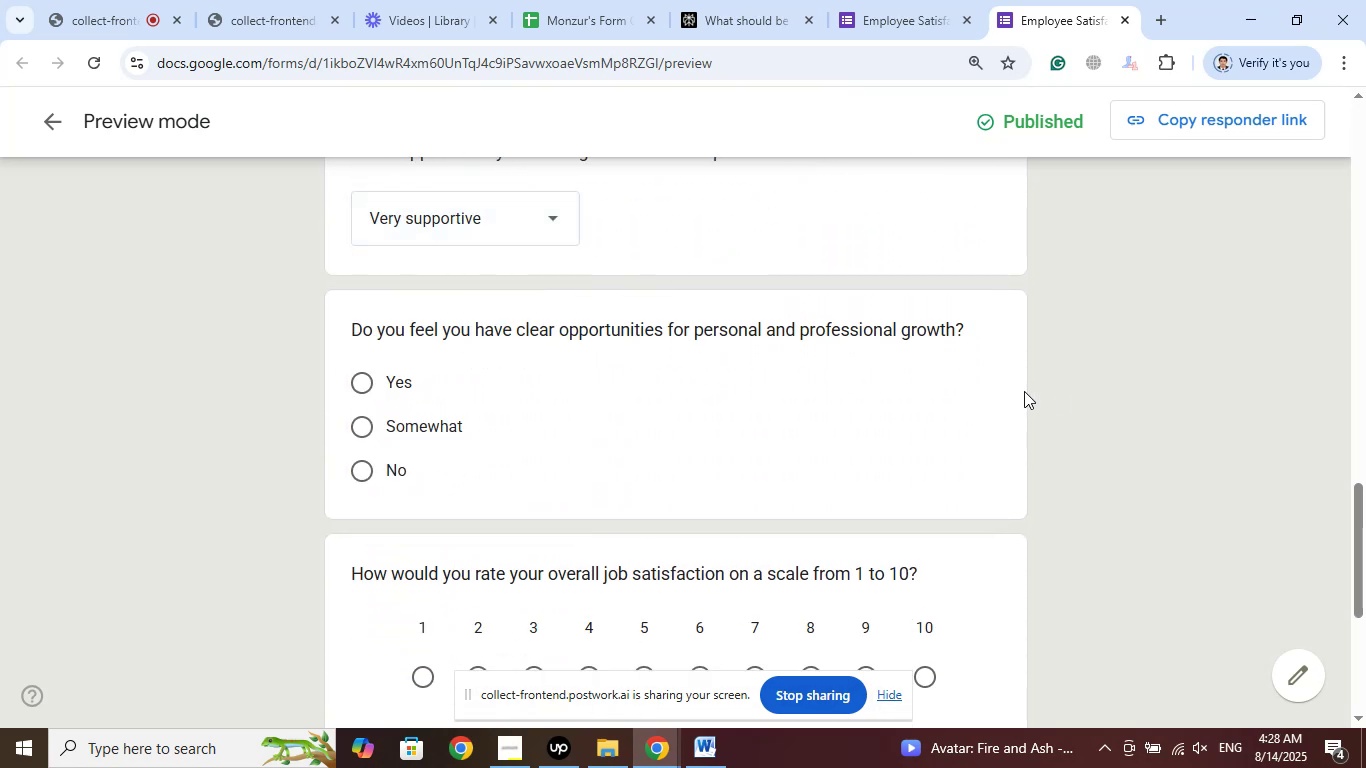 
scroll: coordinate [1024, 391], scroll_direction: down, amount: 2.0
 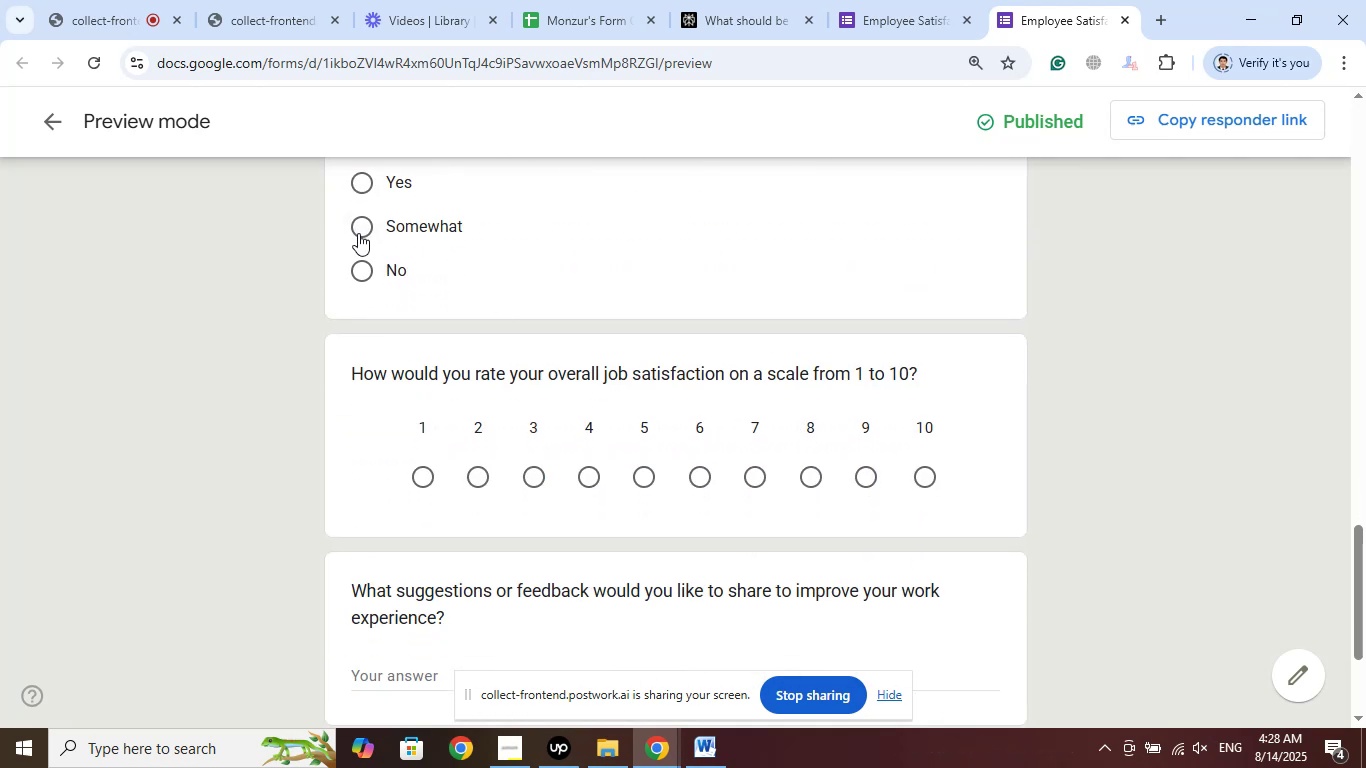 
left_click([360, 185])
 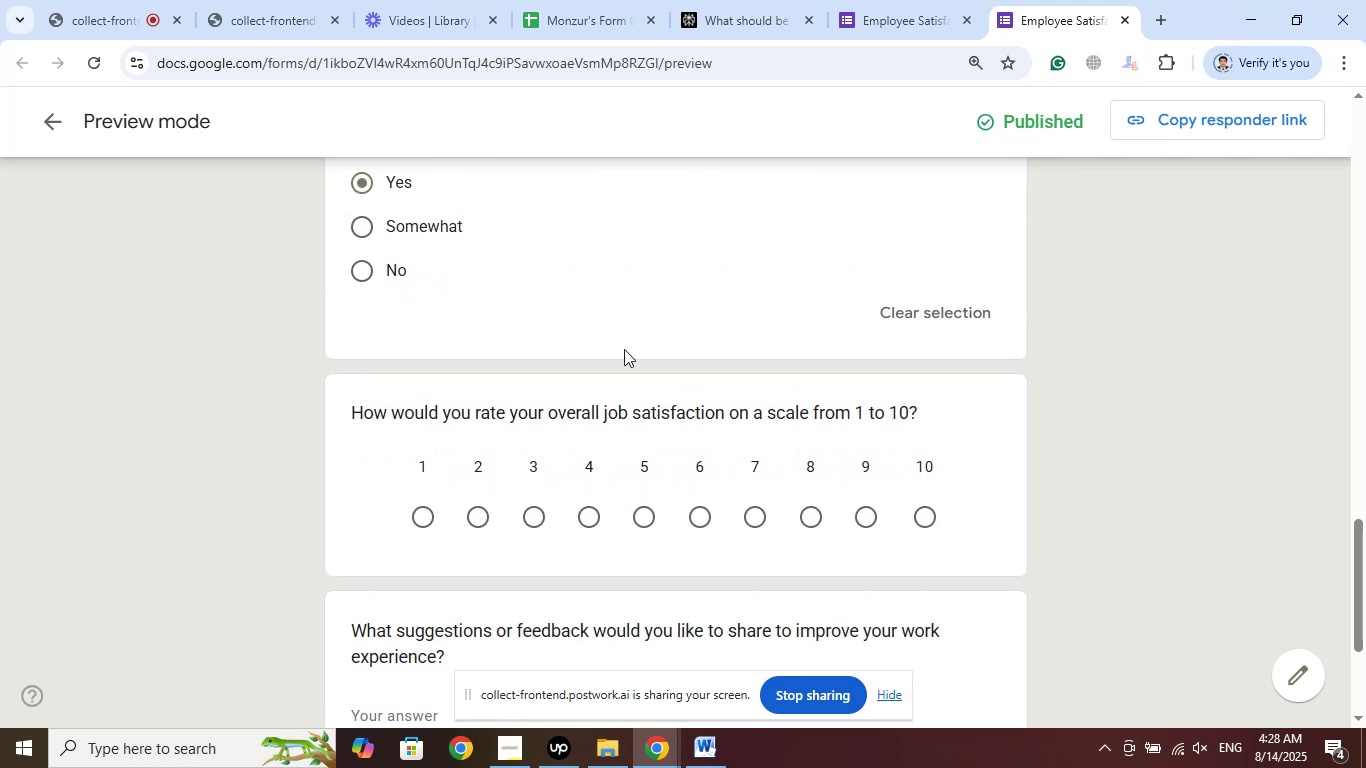 
scroll: coordinate [848, 408], scroll_direction: down, amount: 3.0
 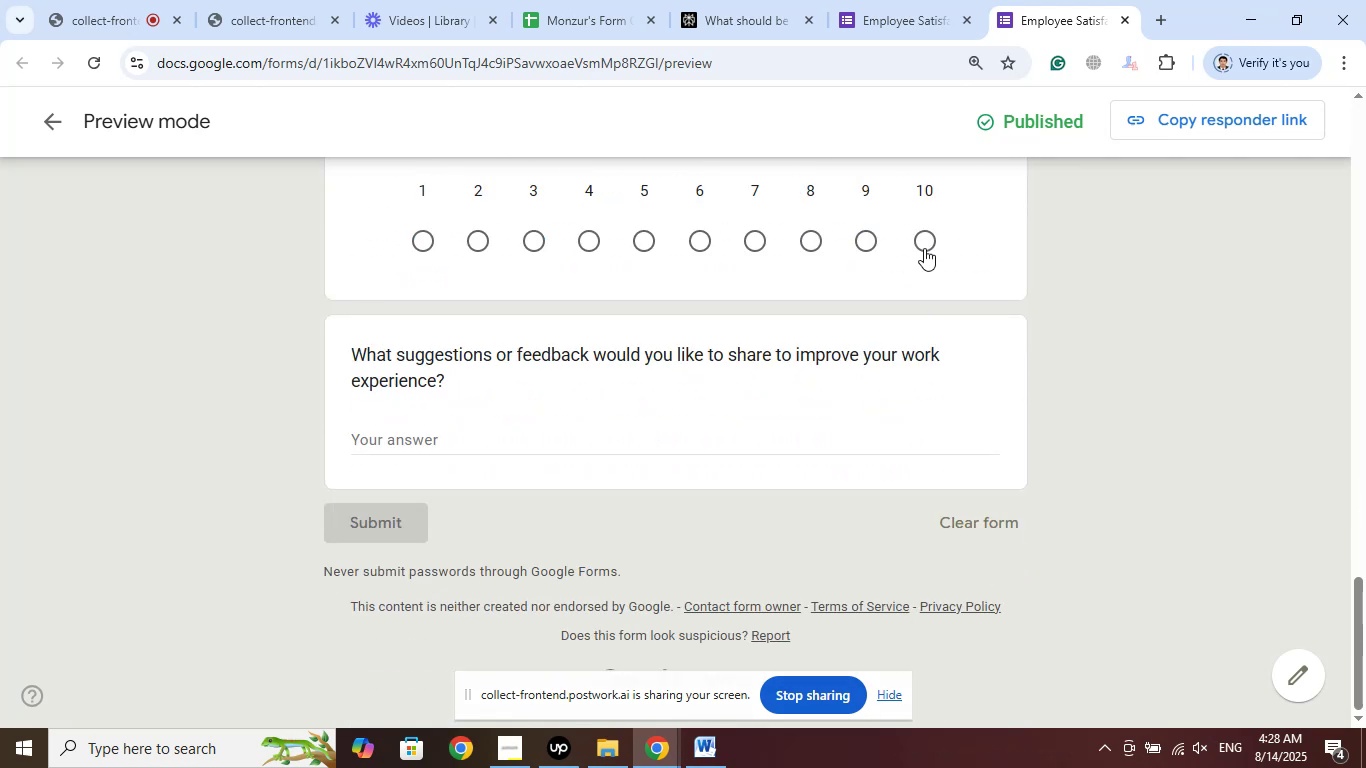 
left_click([920, 241])
 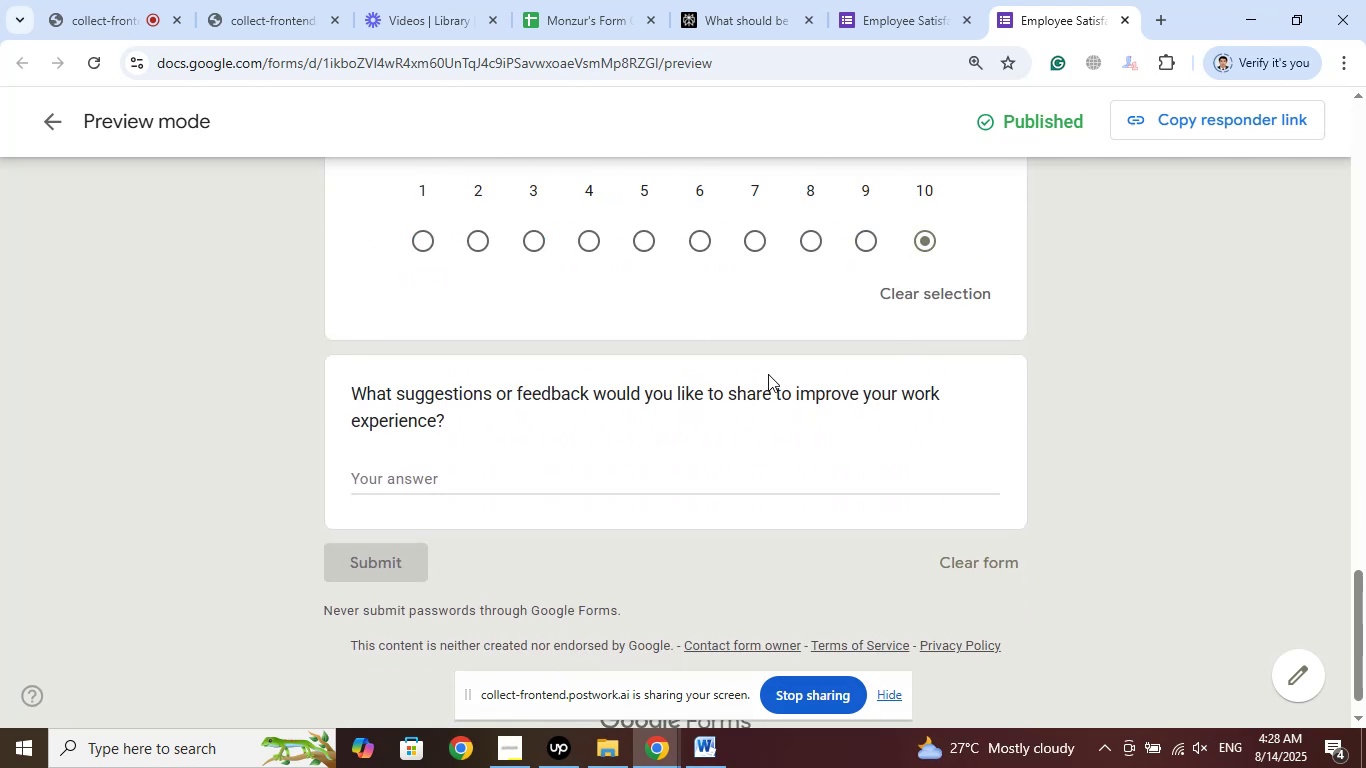 
scroll: coordinate [766, 376], scroll_direction: down, amount: 2.0
 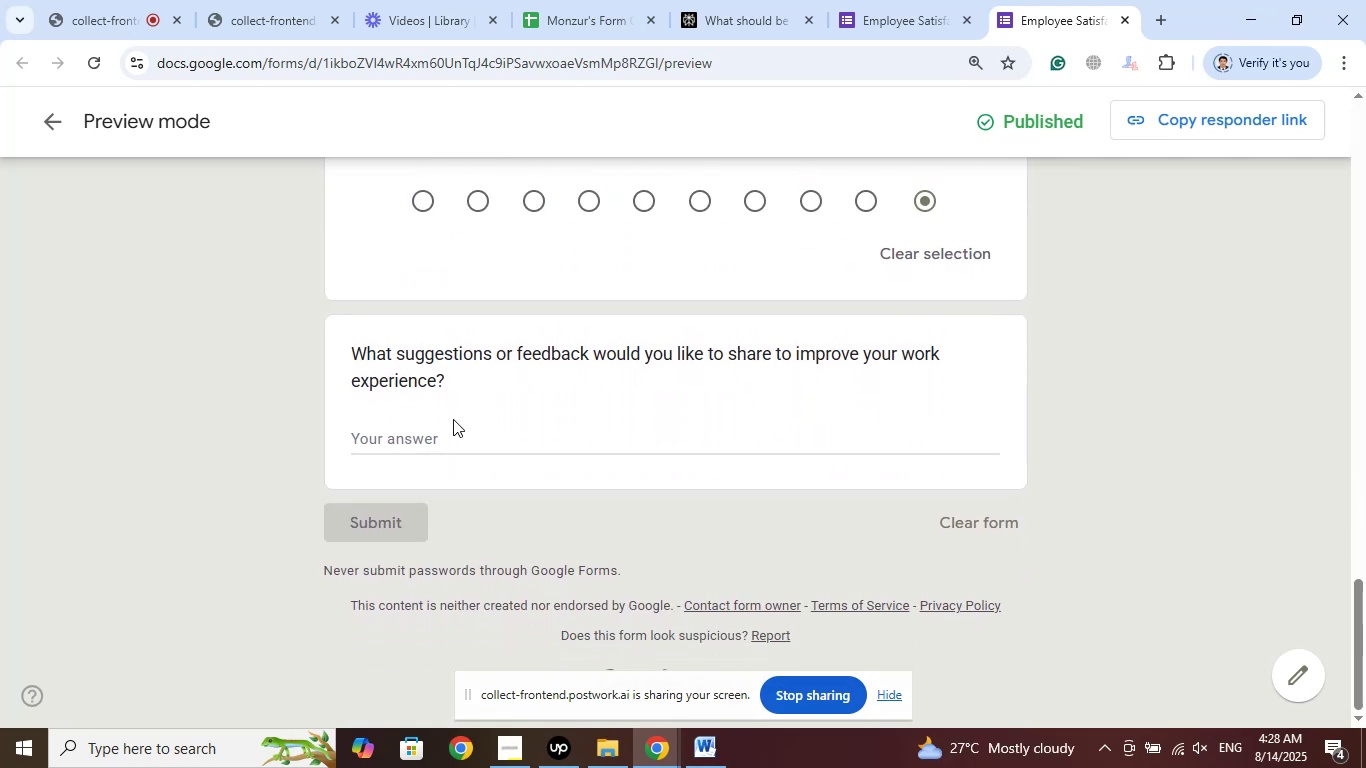 
left_click([443, 434])
 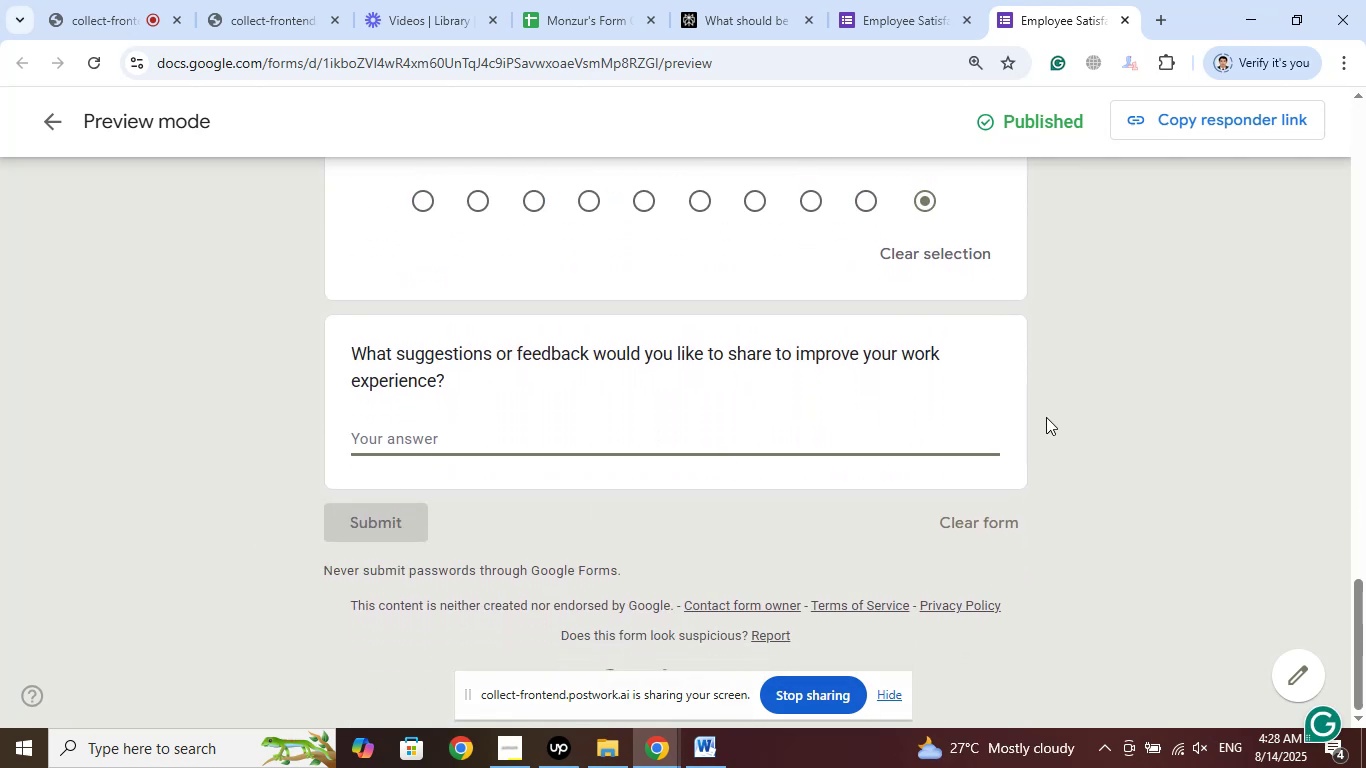 
scroll: coordinate [1067, 386], scroll_direction: up, amount: 12.0
 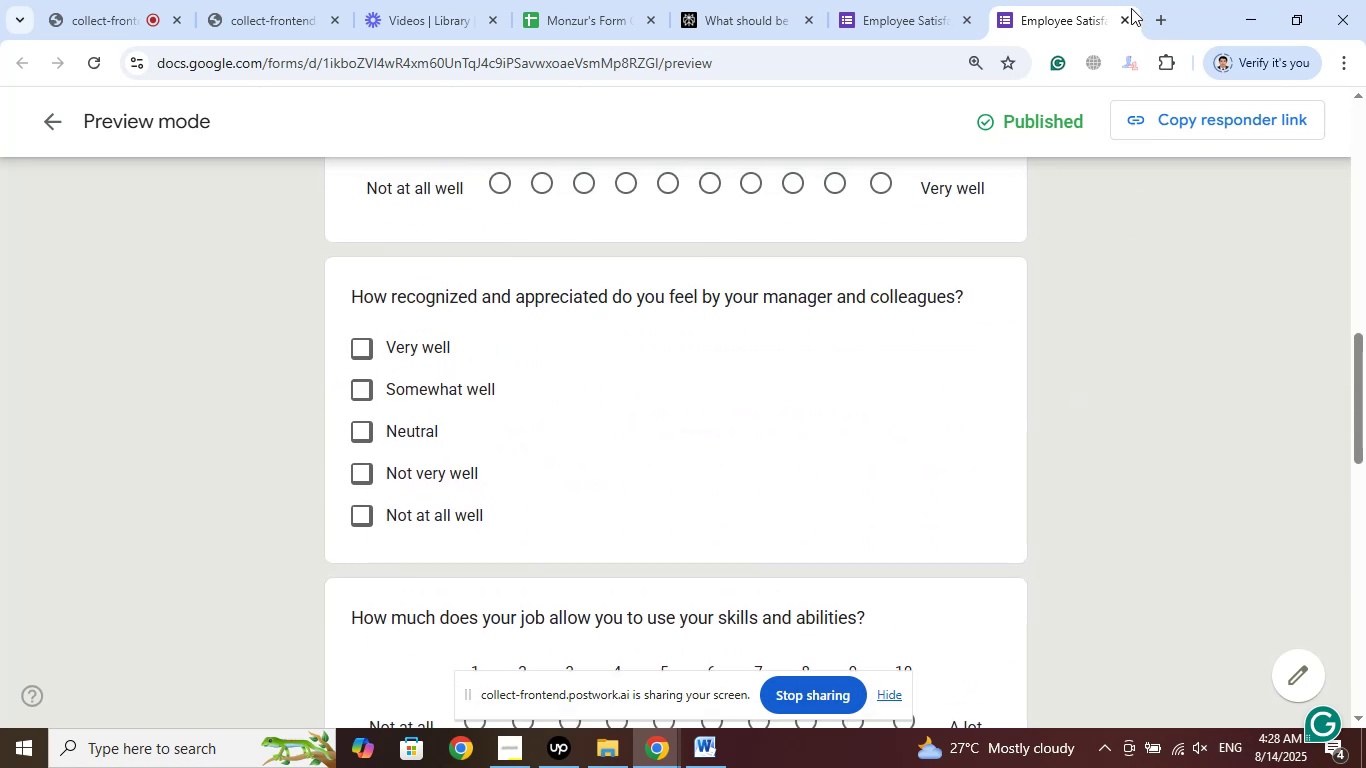 
left_click([1128, 12])
 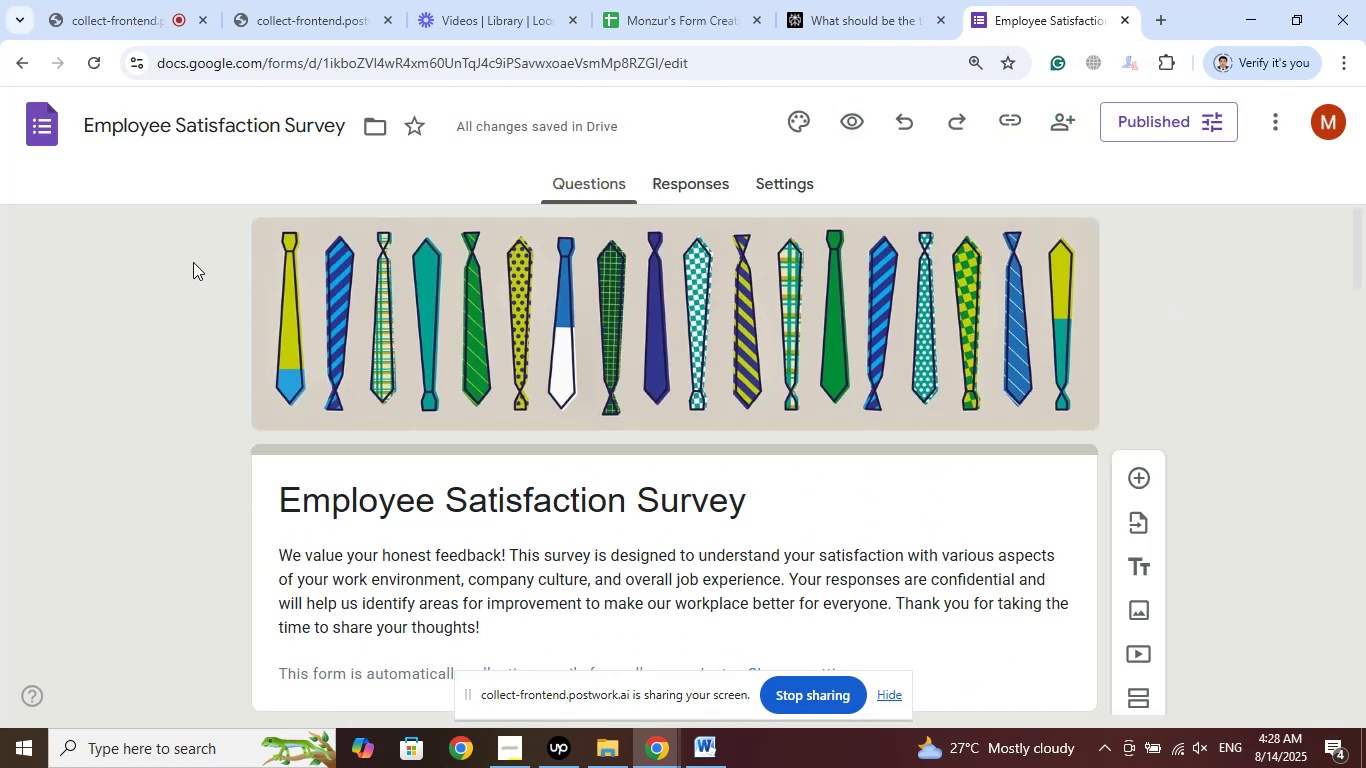 
left_click([43, 129])
 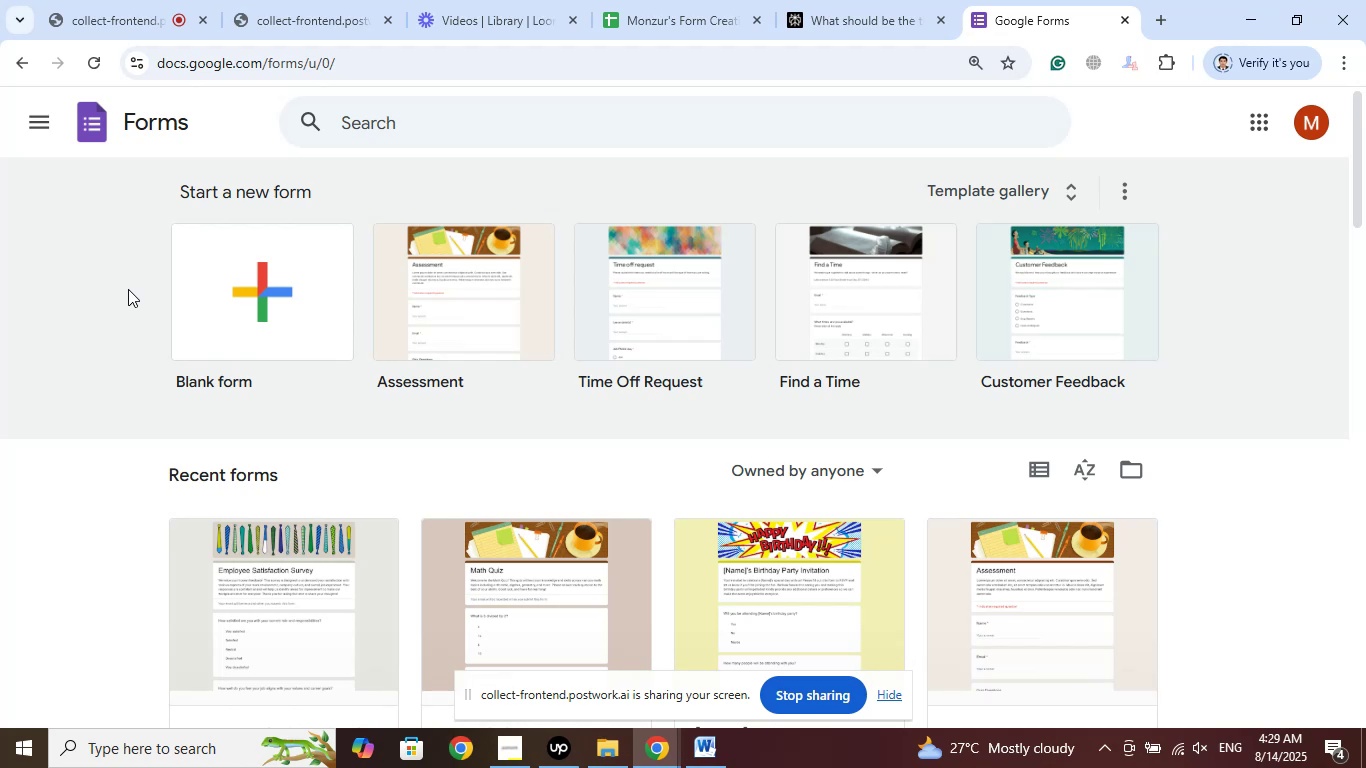 
wait(65.77)
 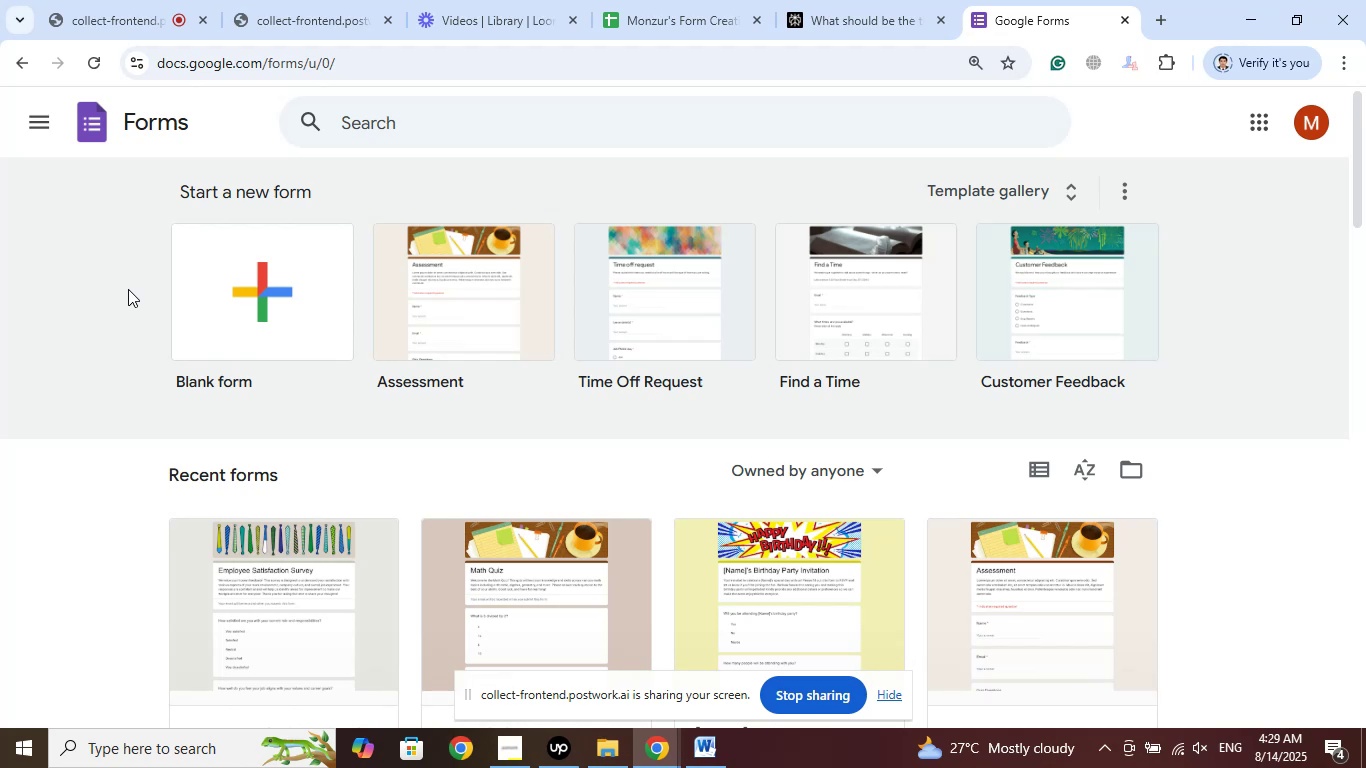 
left_click([1224, 337])
 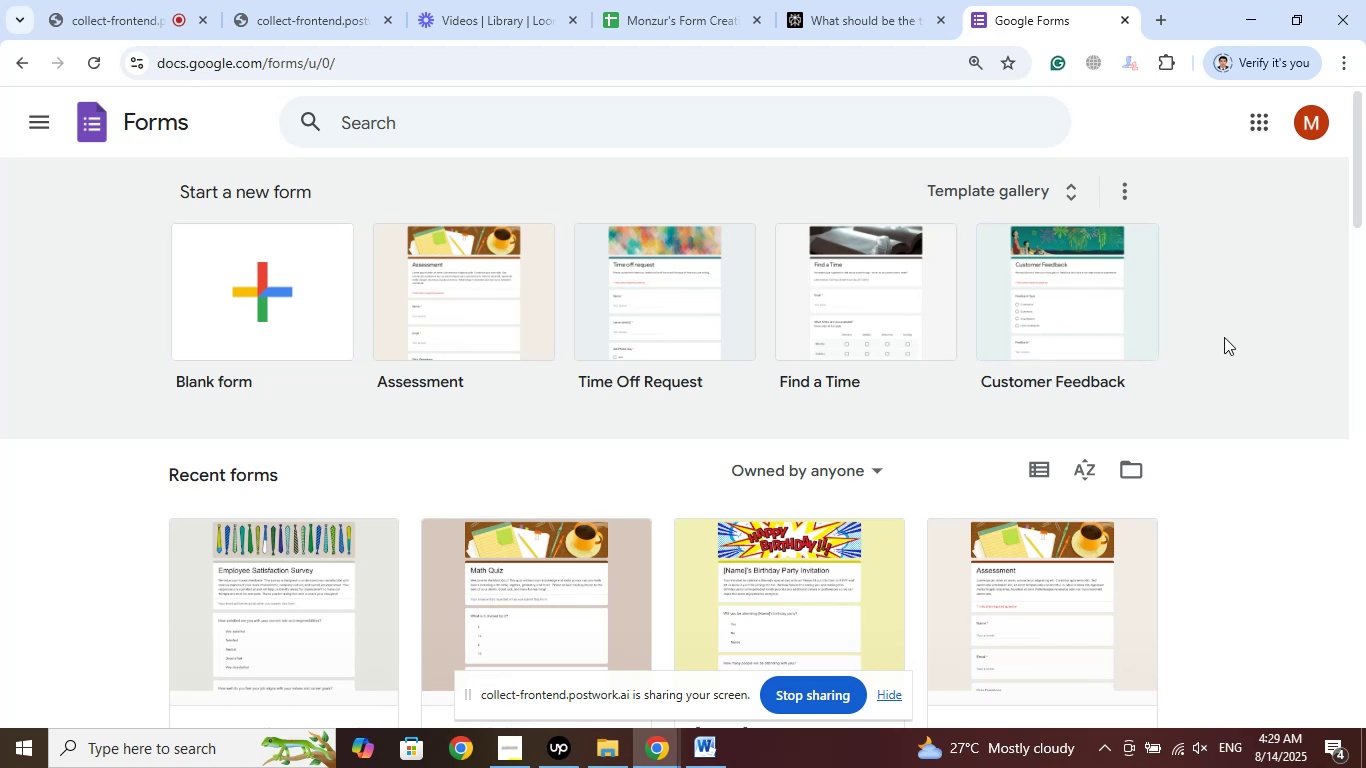 
scroll: coordinate [1224, 337], scroll_direction: down, amount: 4.0
 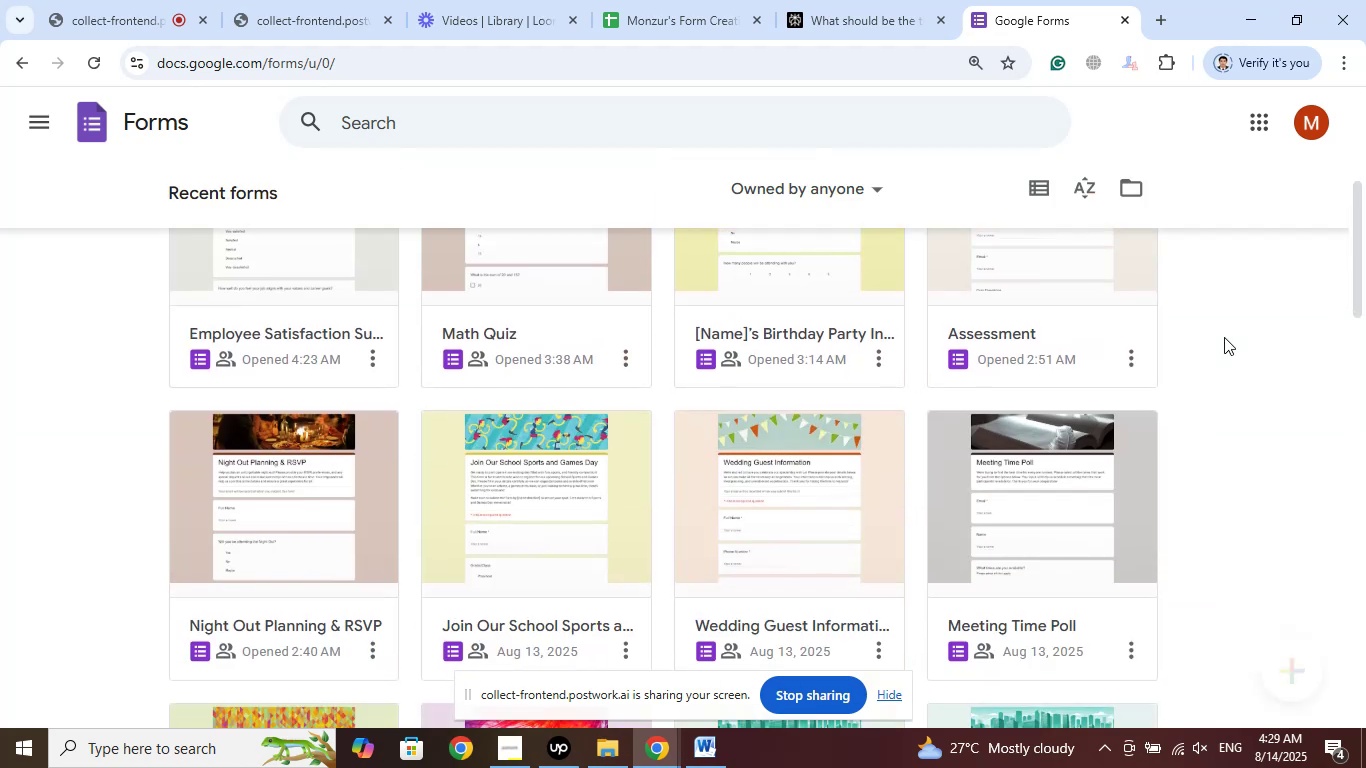 
scroll: coordinate [1226, 332], scroll_direction: up, amount: 4.0
 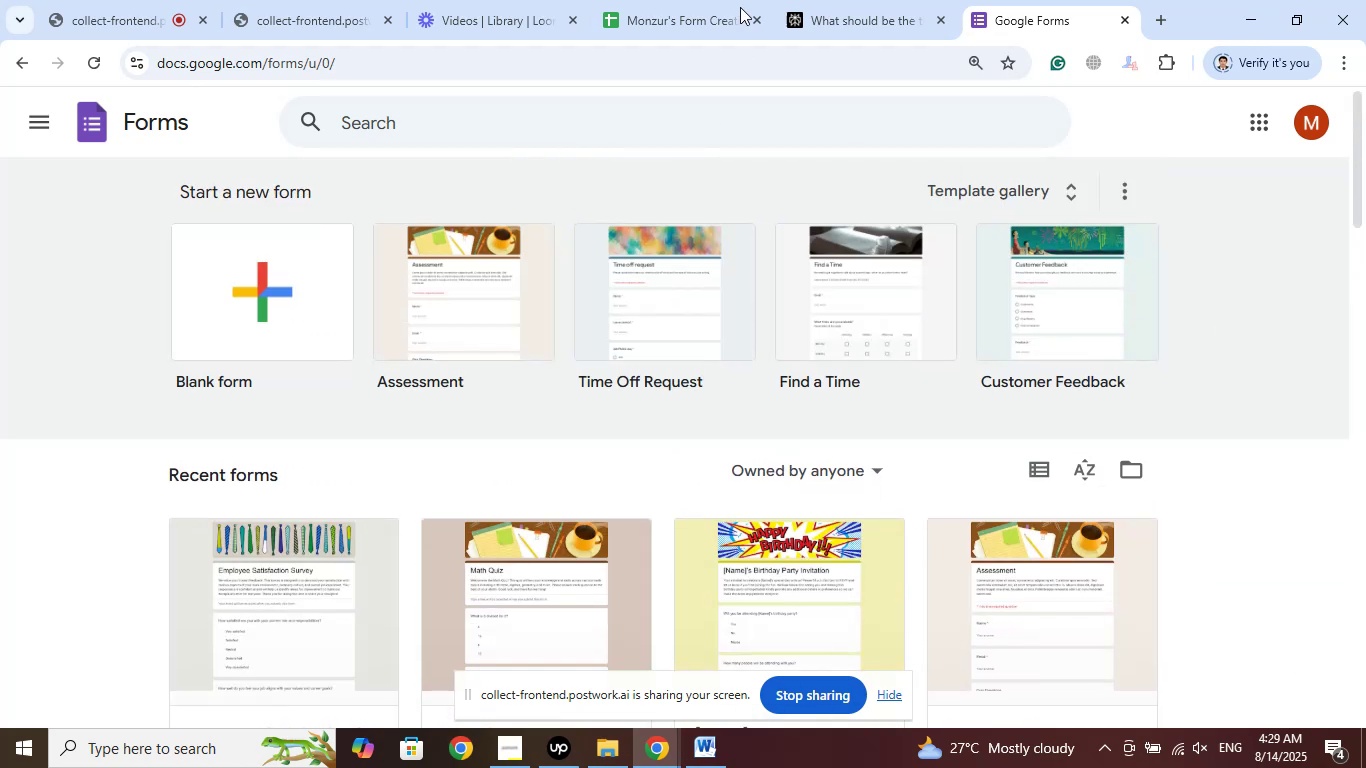 
left_click([695, 0])
 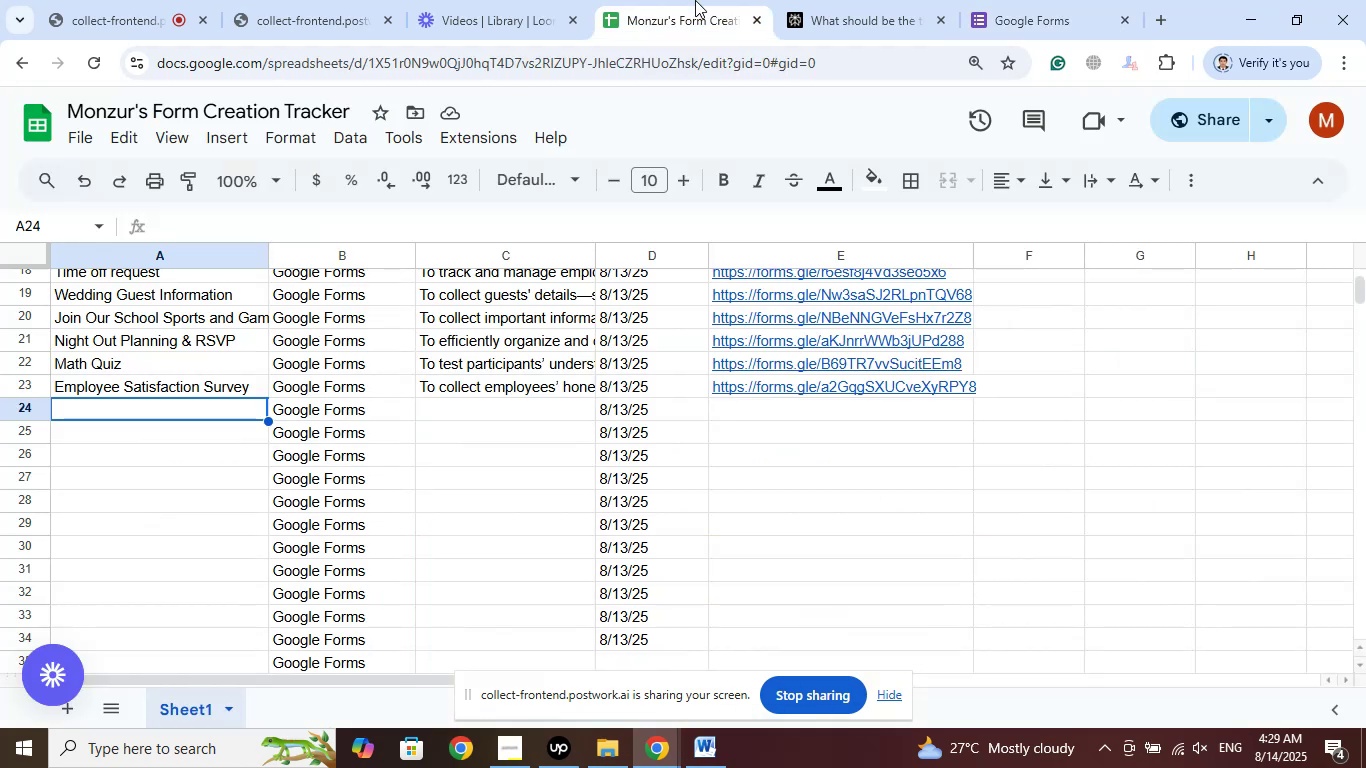 
left_click([124, 0])
 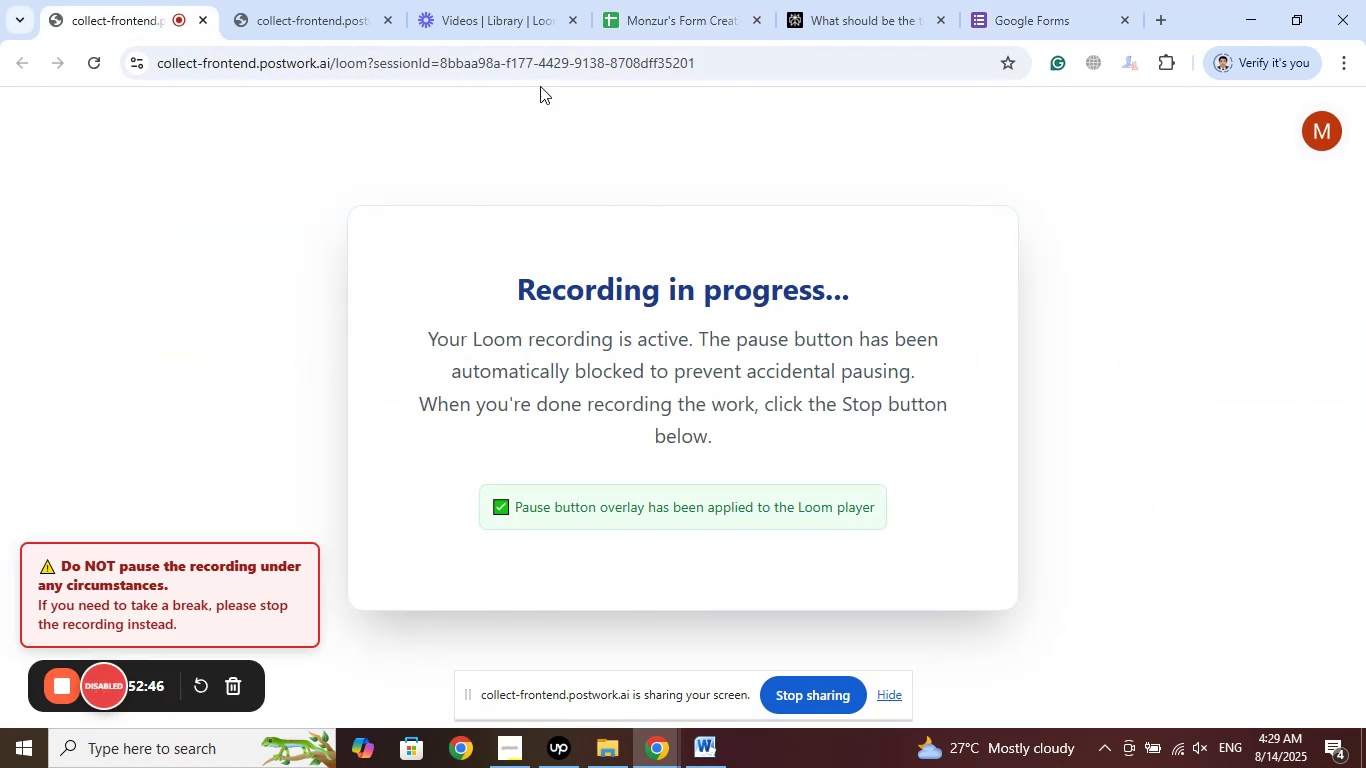 
left_click([541, 0])
 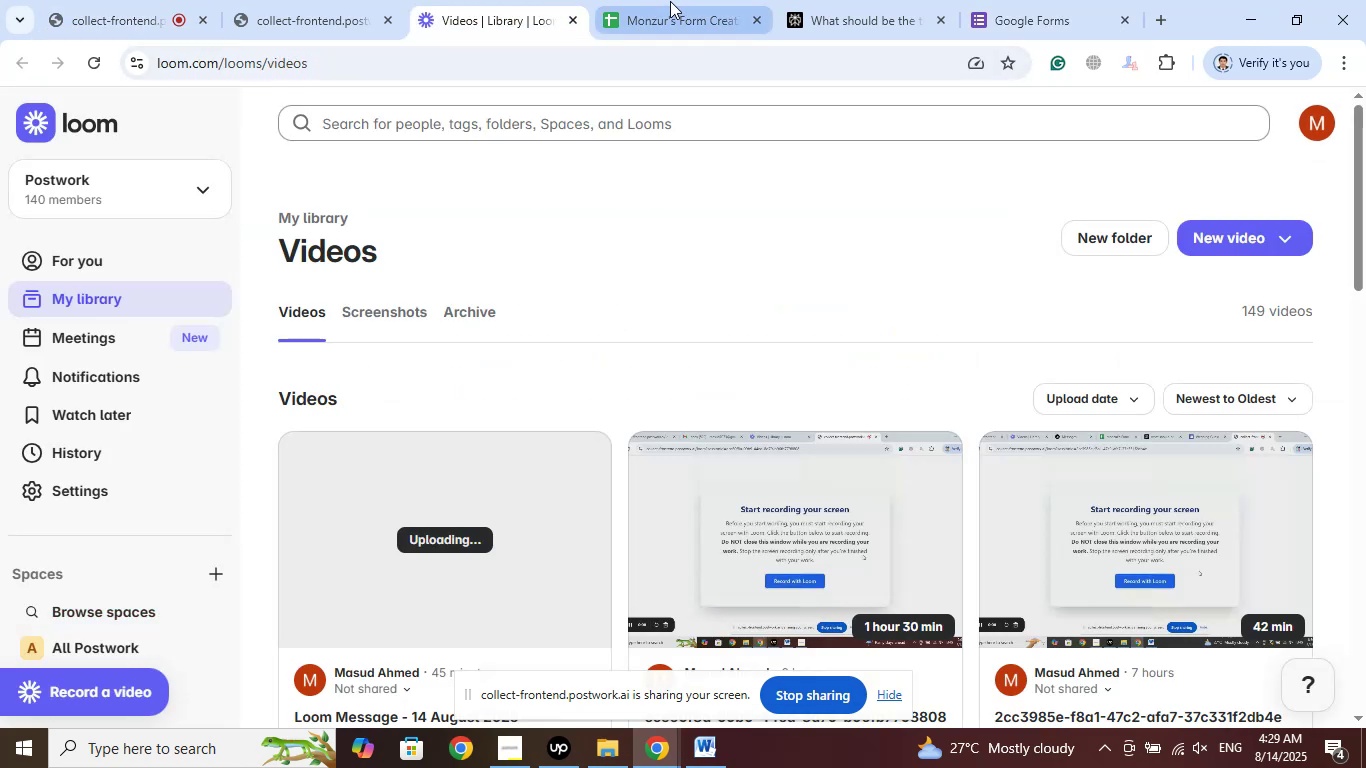 
left_click([670, 1])
 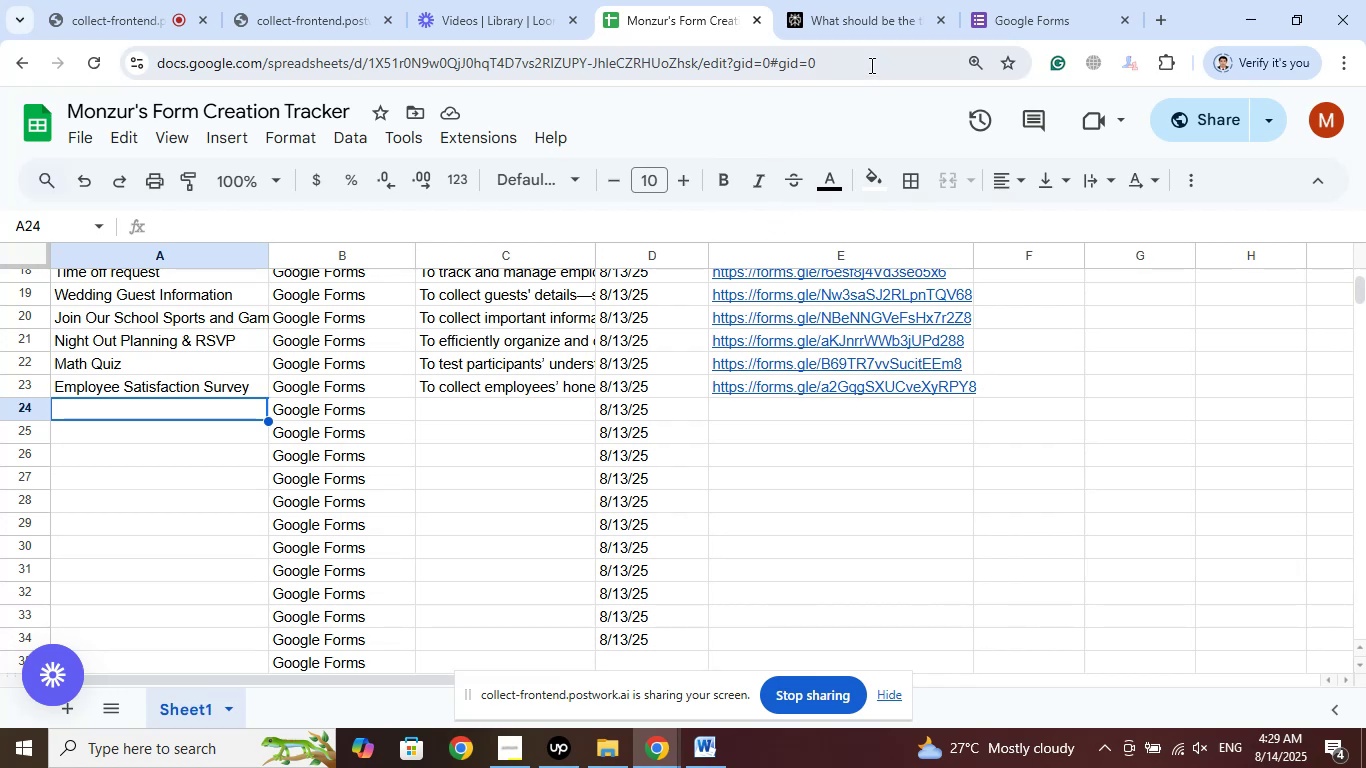 
left_click([881, 0])
 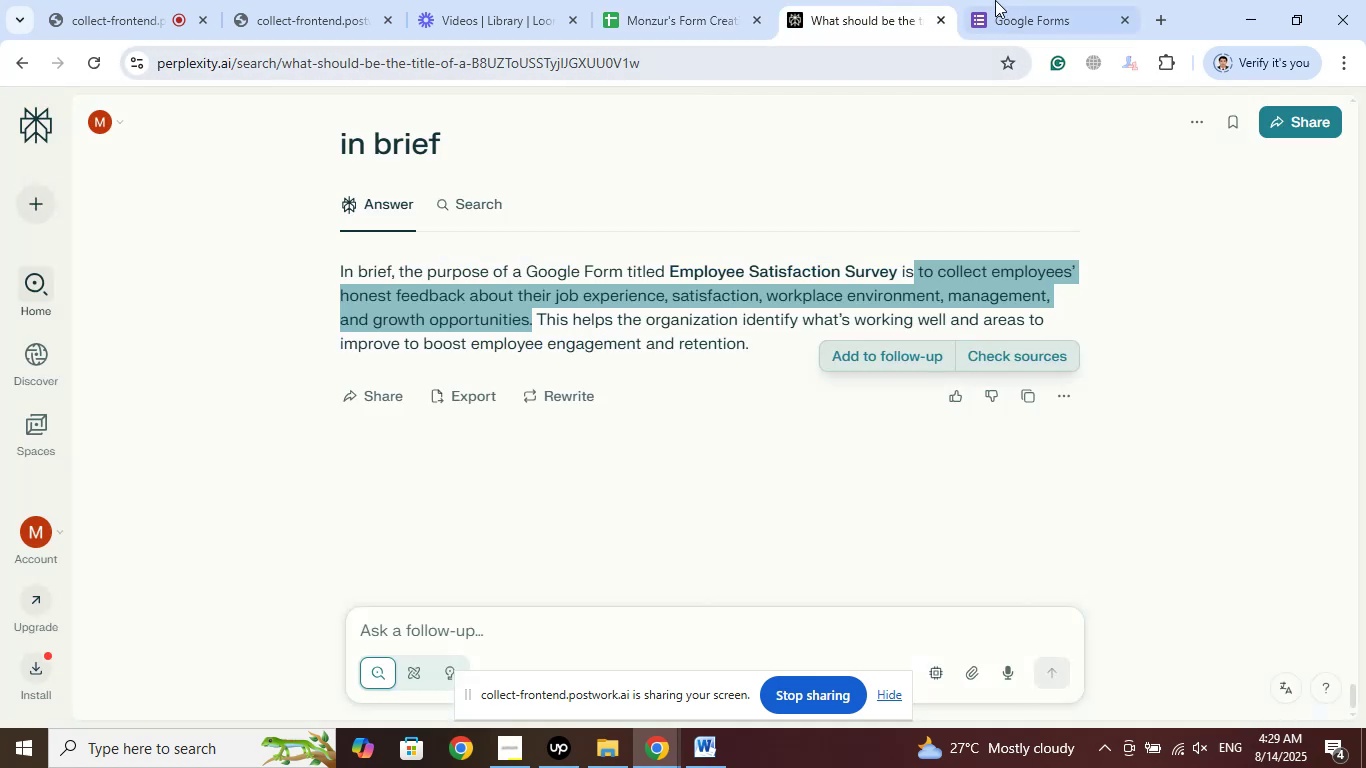 
left_click([995, 0])
 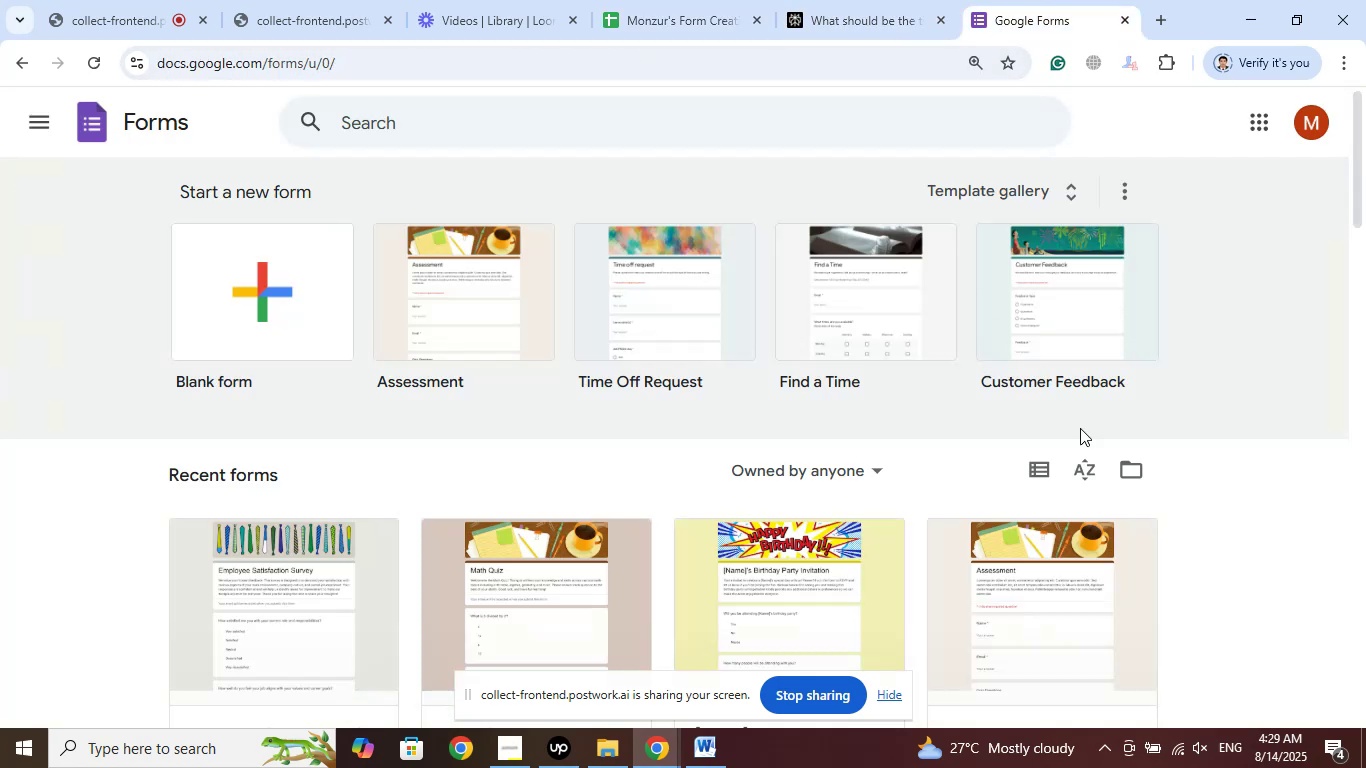 
scroll: coordinate [1228, 425], scroll_direction: down, amount: 5.0
 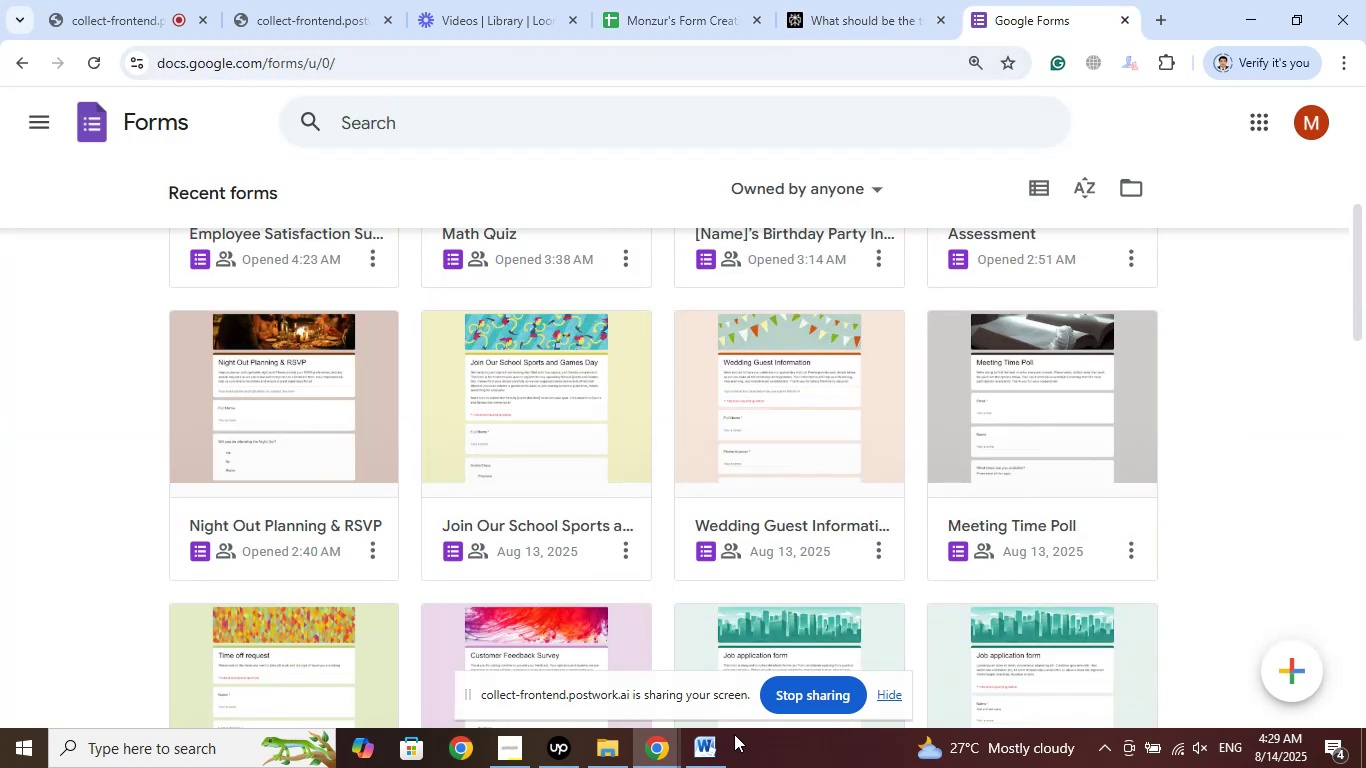 
left_click([706, 748])
 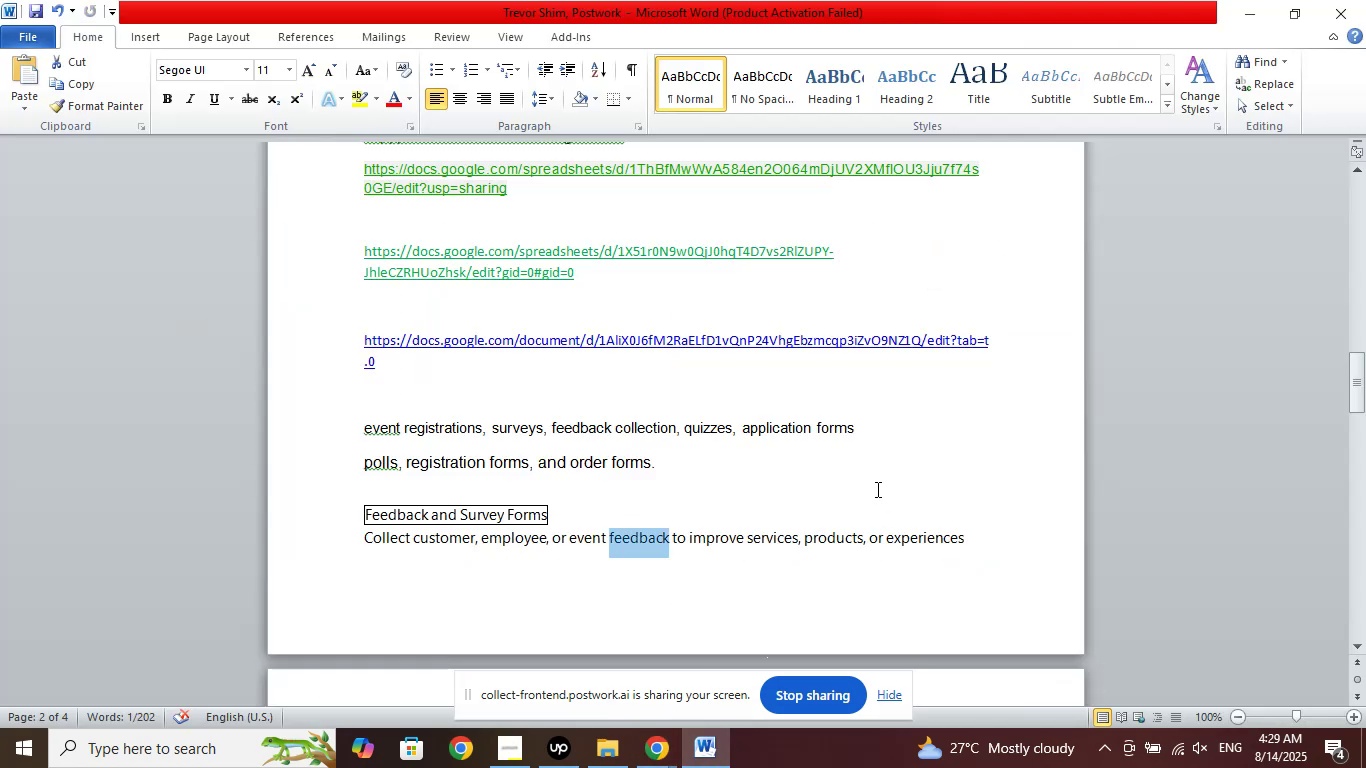 
left_click([884, 477])
 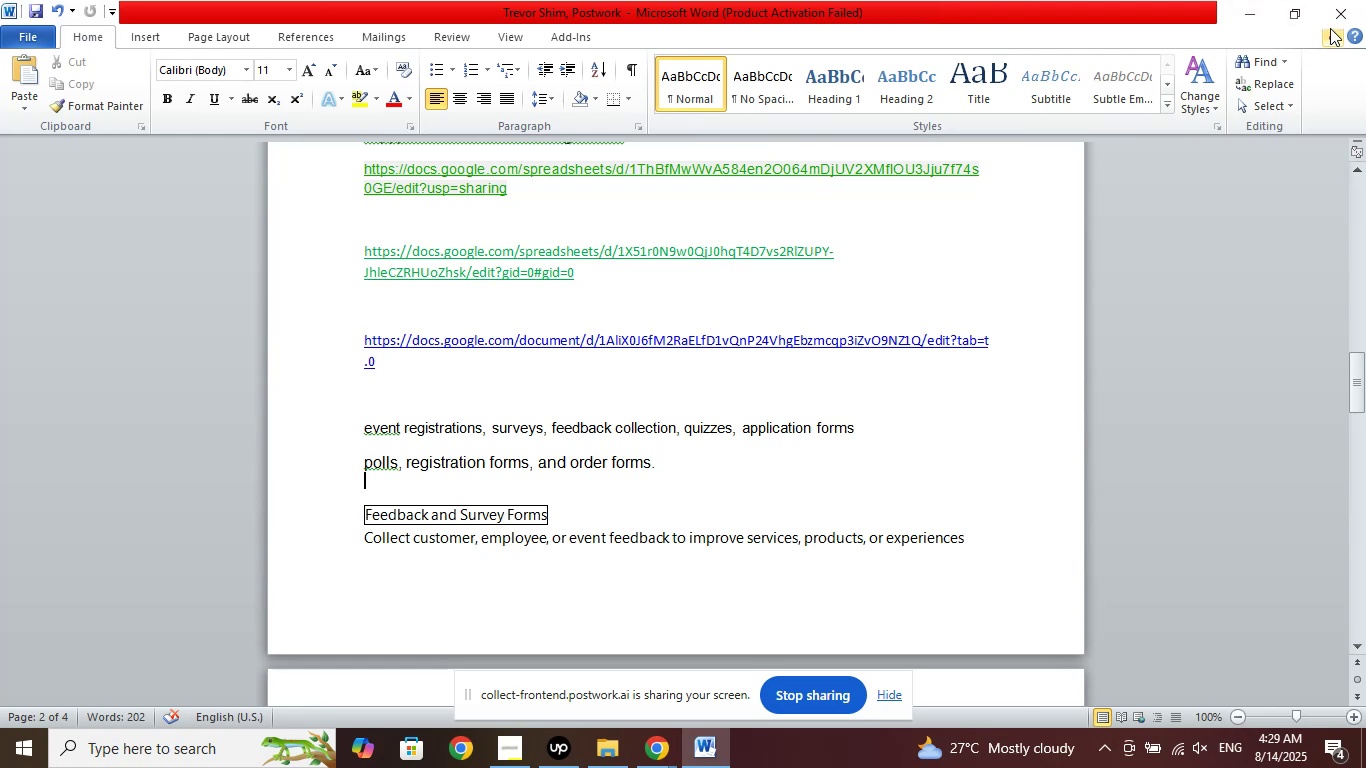 